 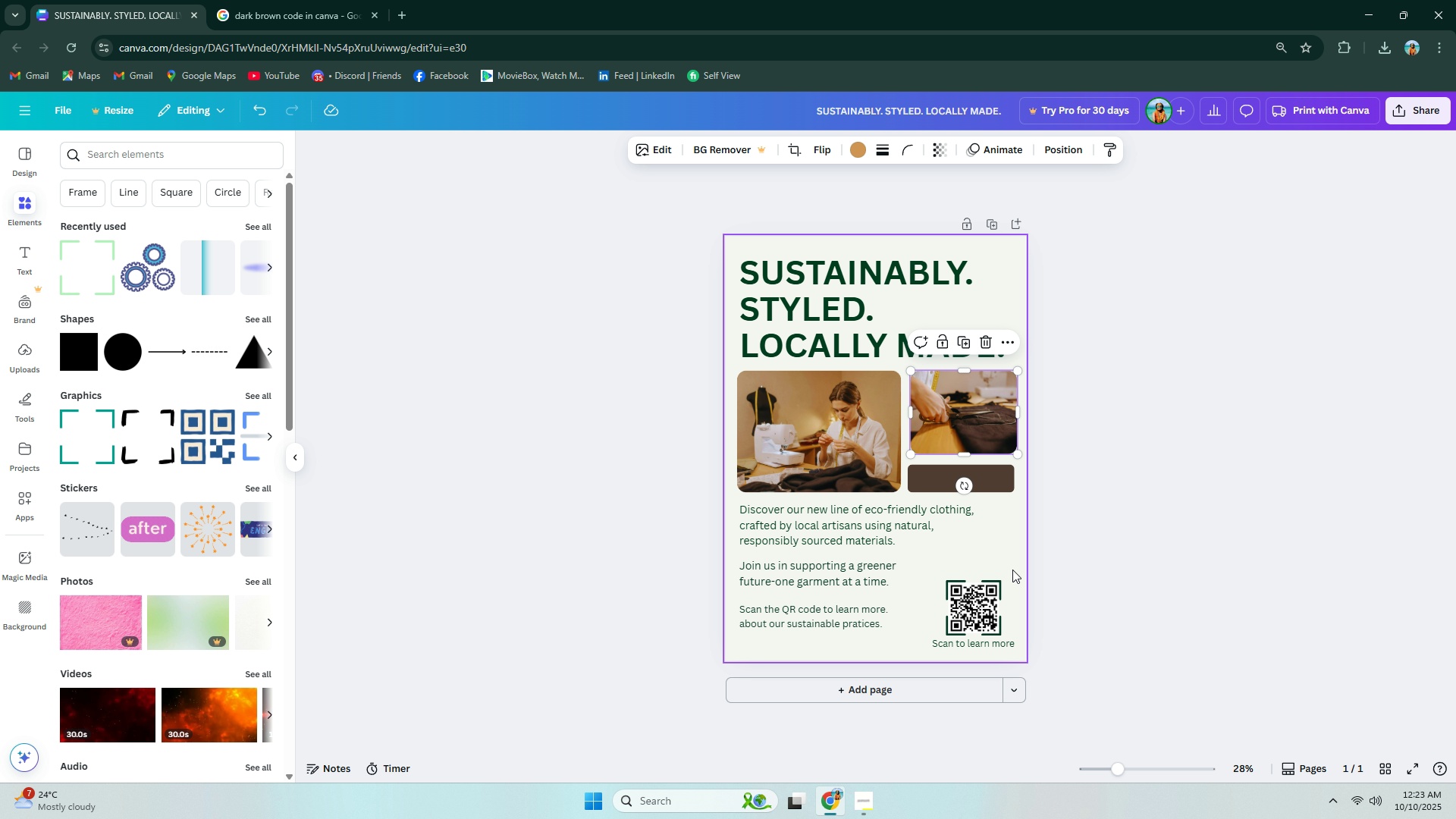 
key(Alt+AltLeft)
 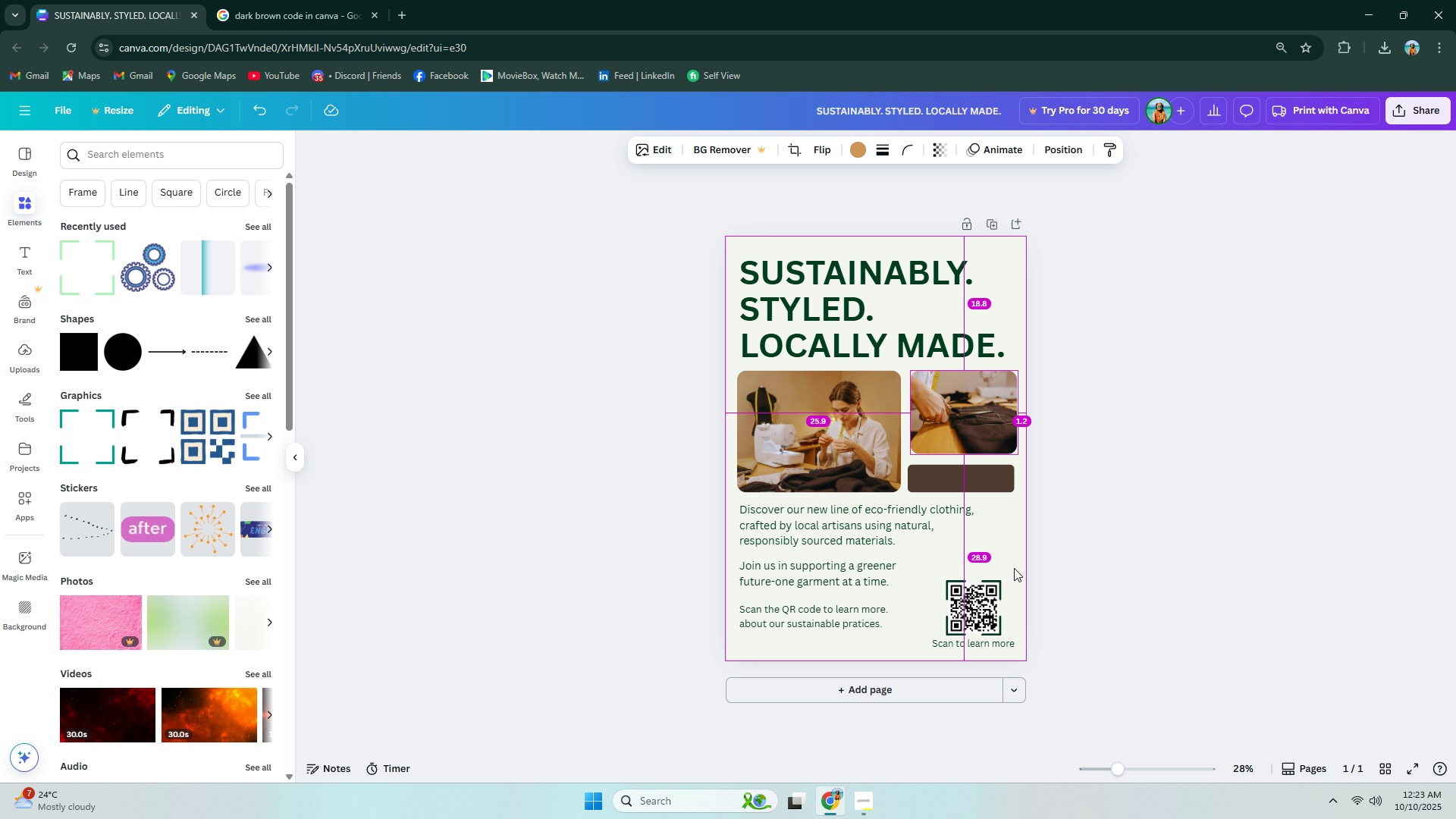 
scroll: coordinate [1014, 568], scroll_direction: up, amount: 1.0
 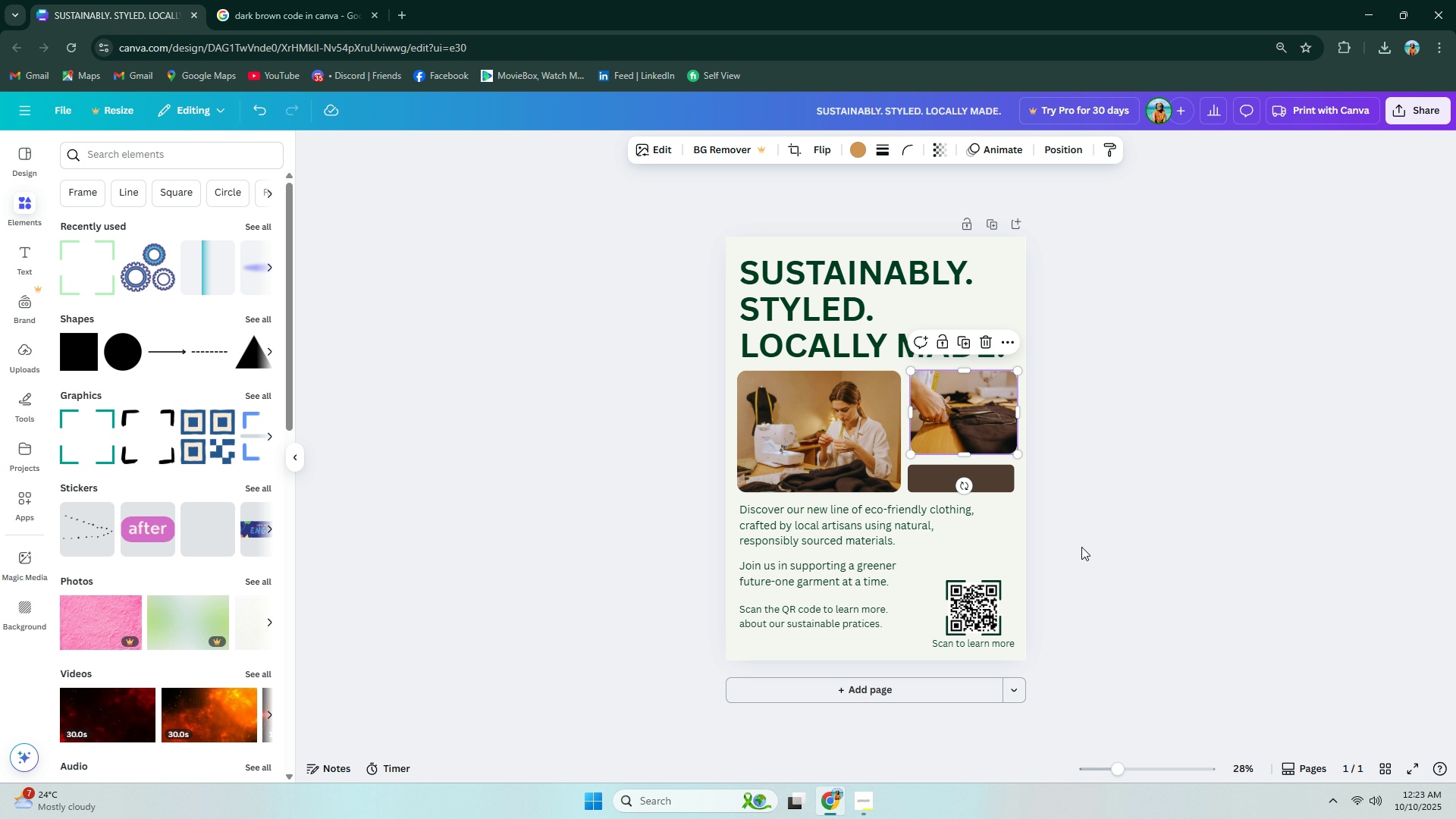 
left_click([1131, 546])
 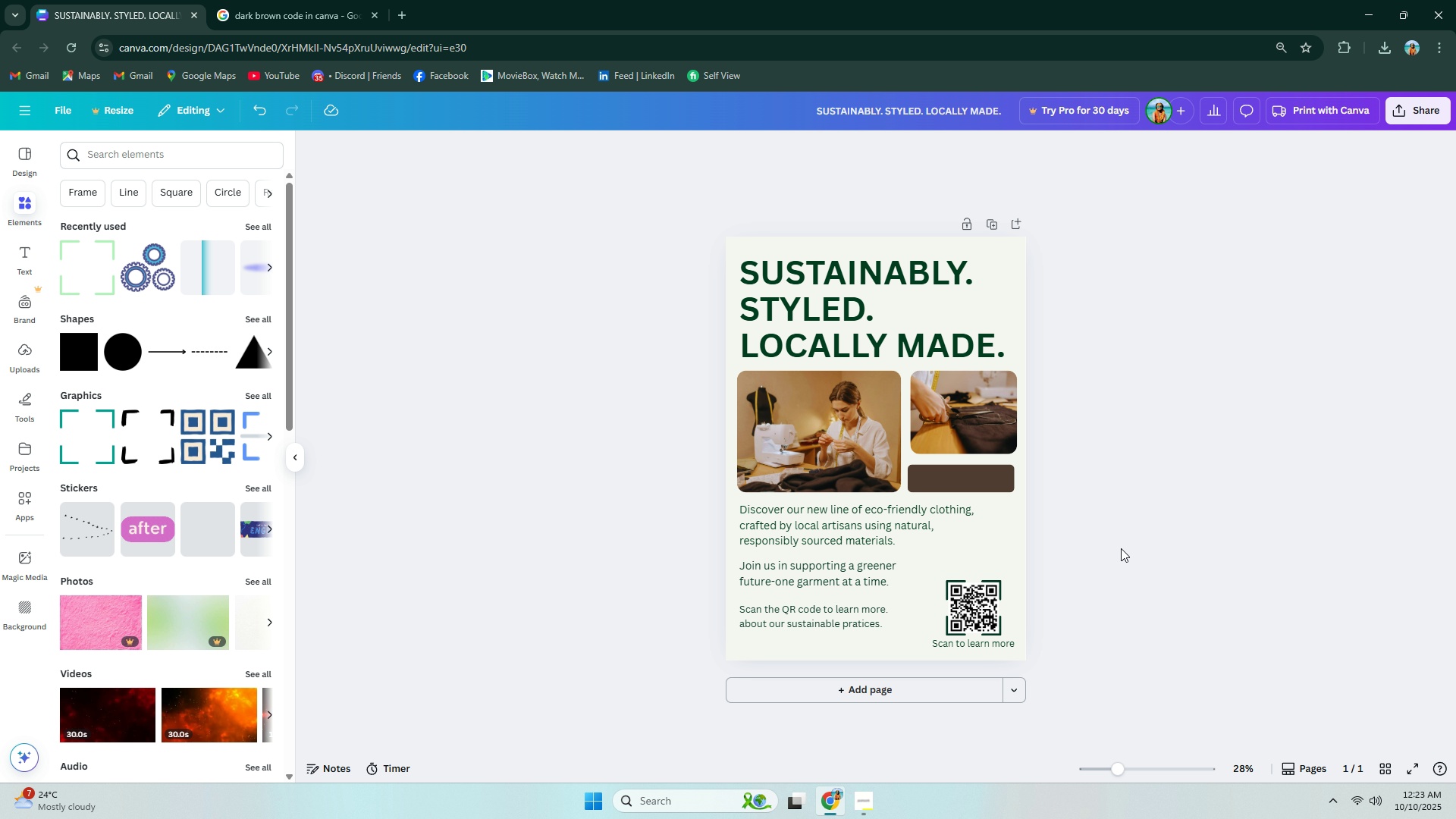 
hold_key(key=ControlLeft, duration=0.74)
scroll: coordinate [1176, 553], scroll_direction: up, amount: 5.0
 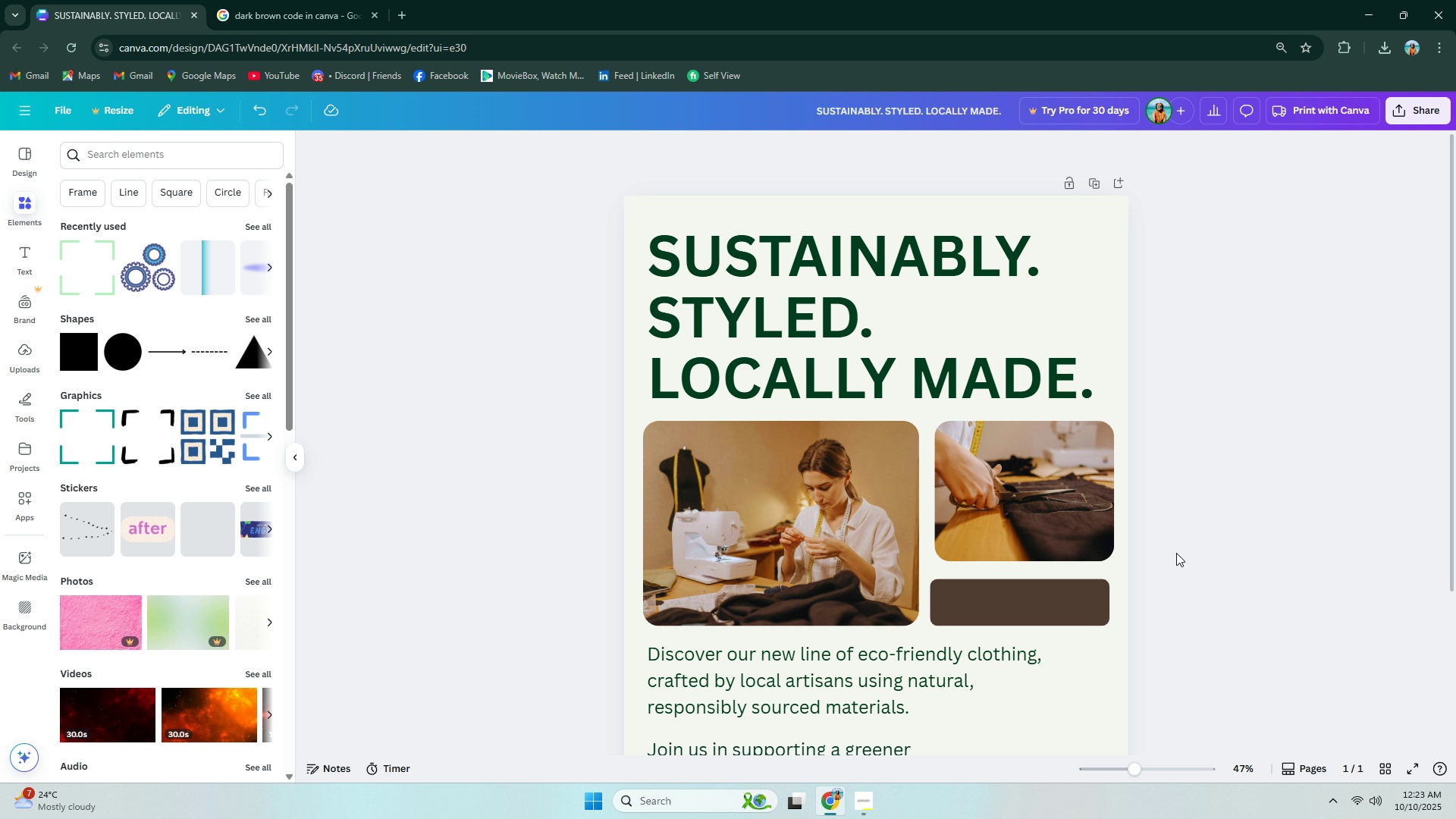 
left_click([1089, 535])
 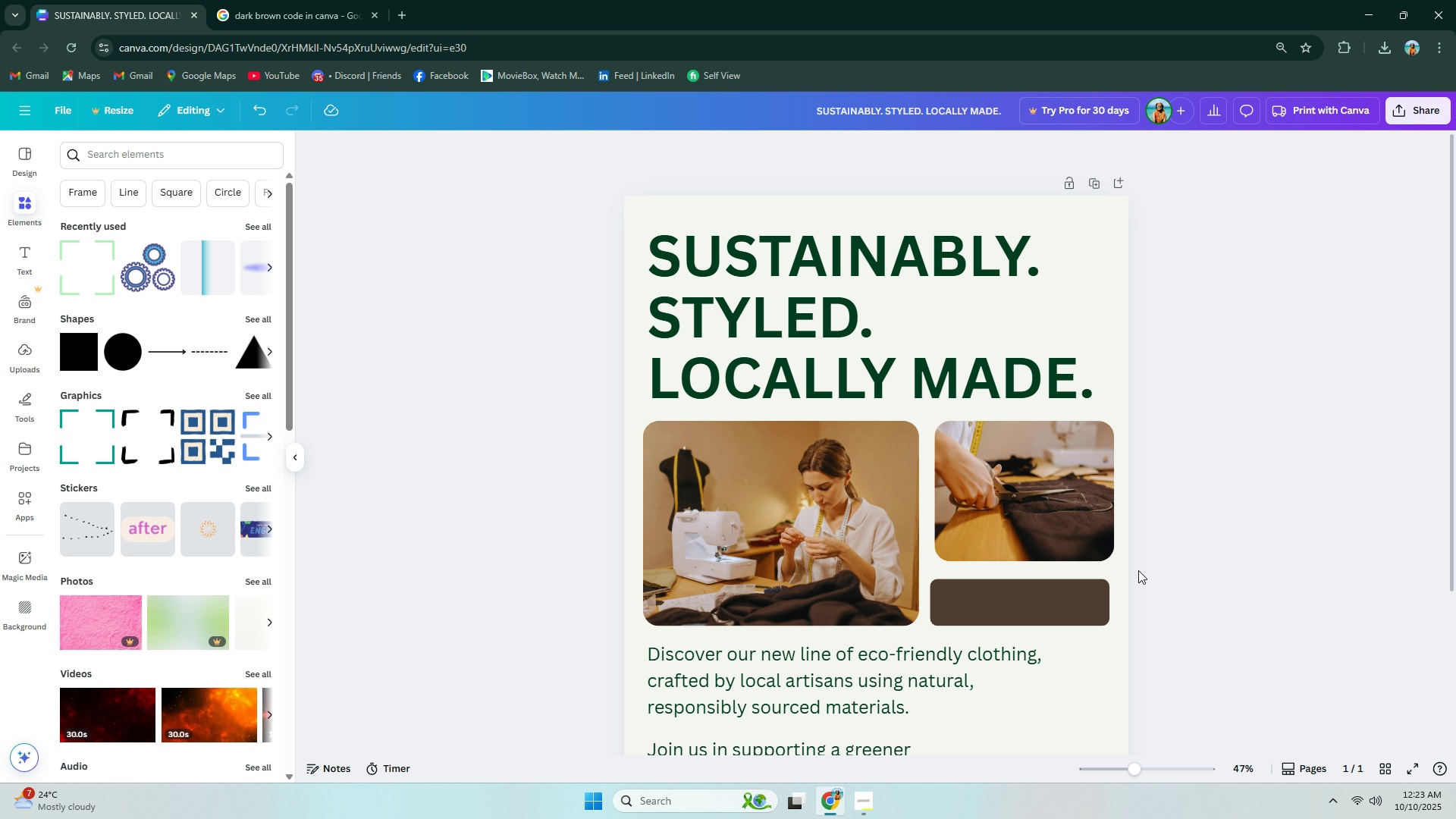 
double_click([1074, 611])
 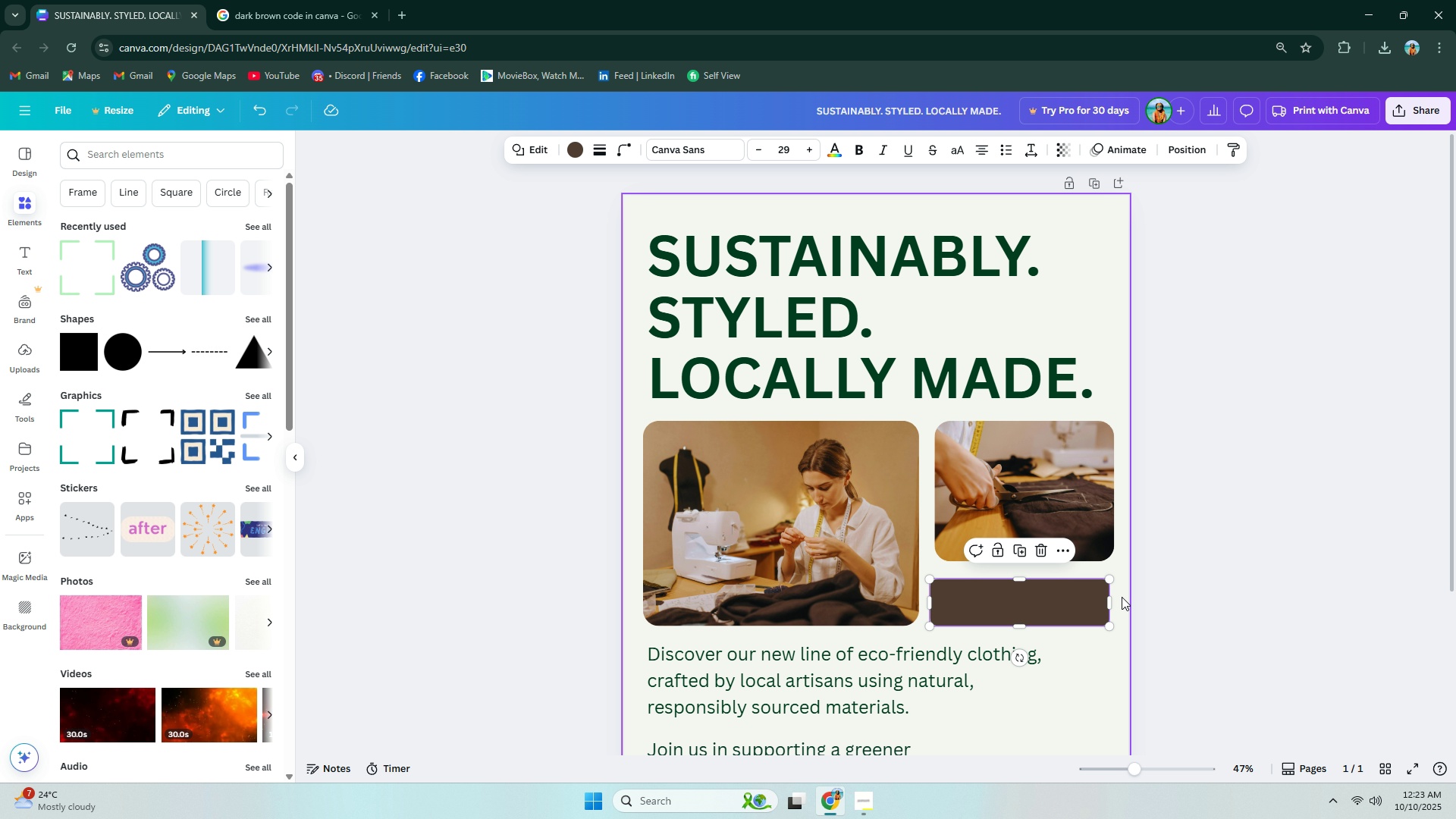 
left_click_drag(start_coordinate=[1111, 600], to_coordinate=[1116, 600])
 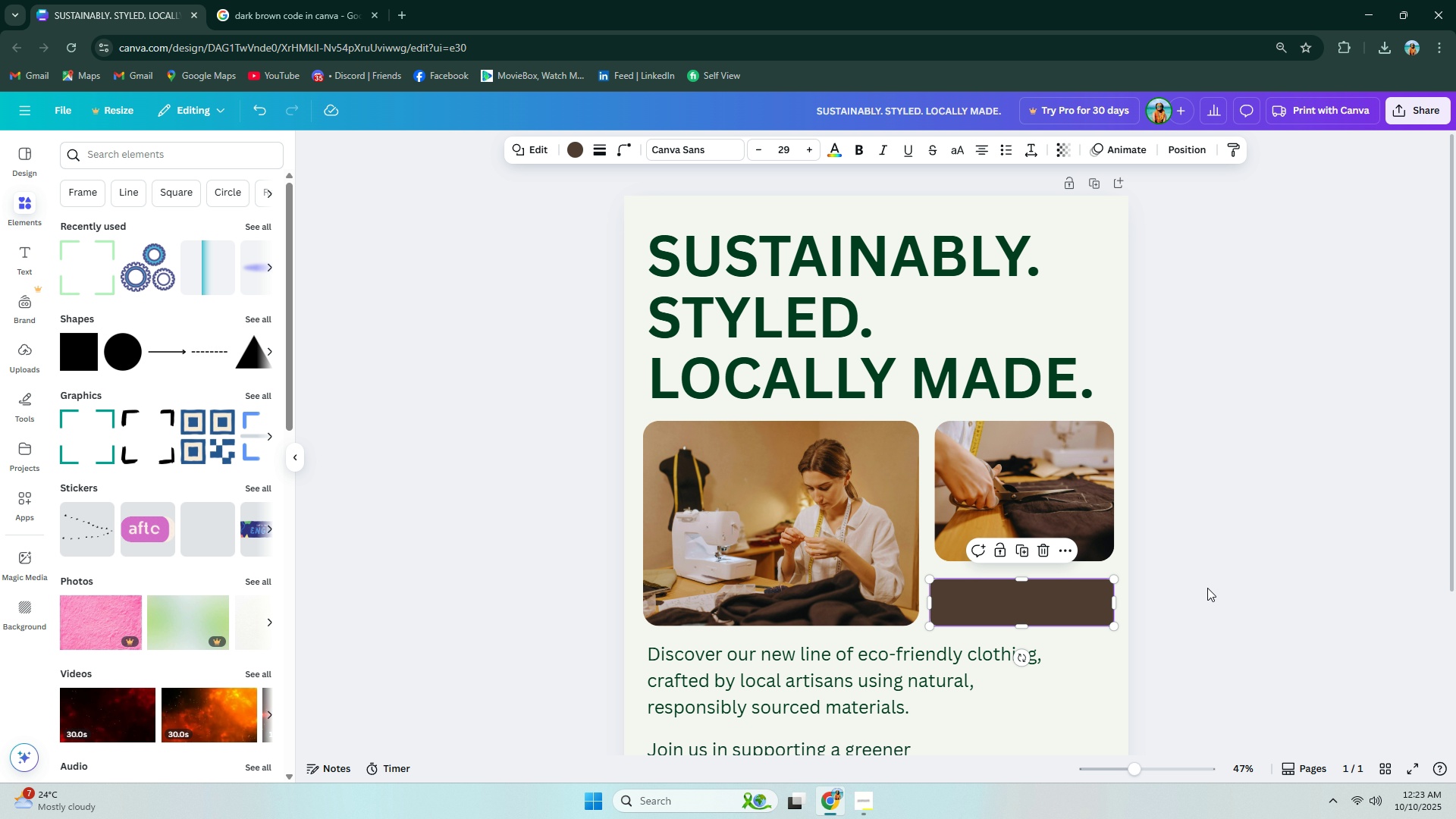 
left_click([1207, 588])
 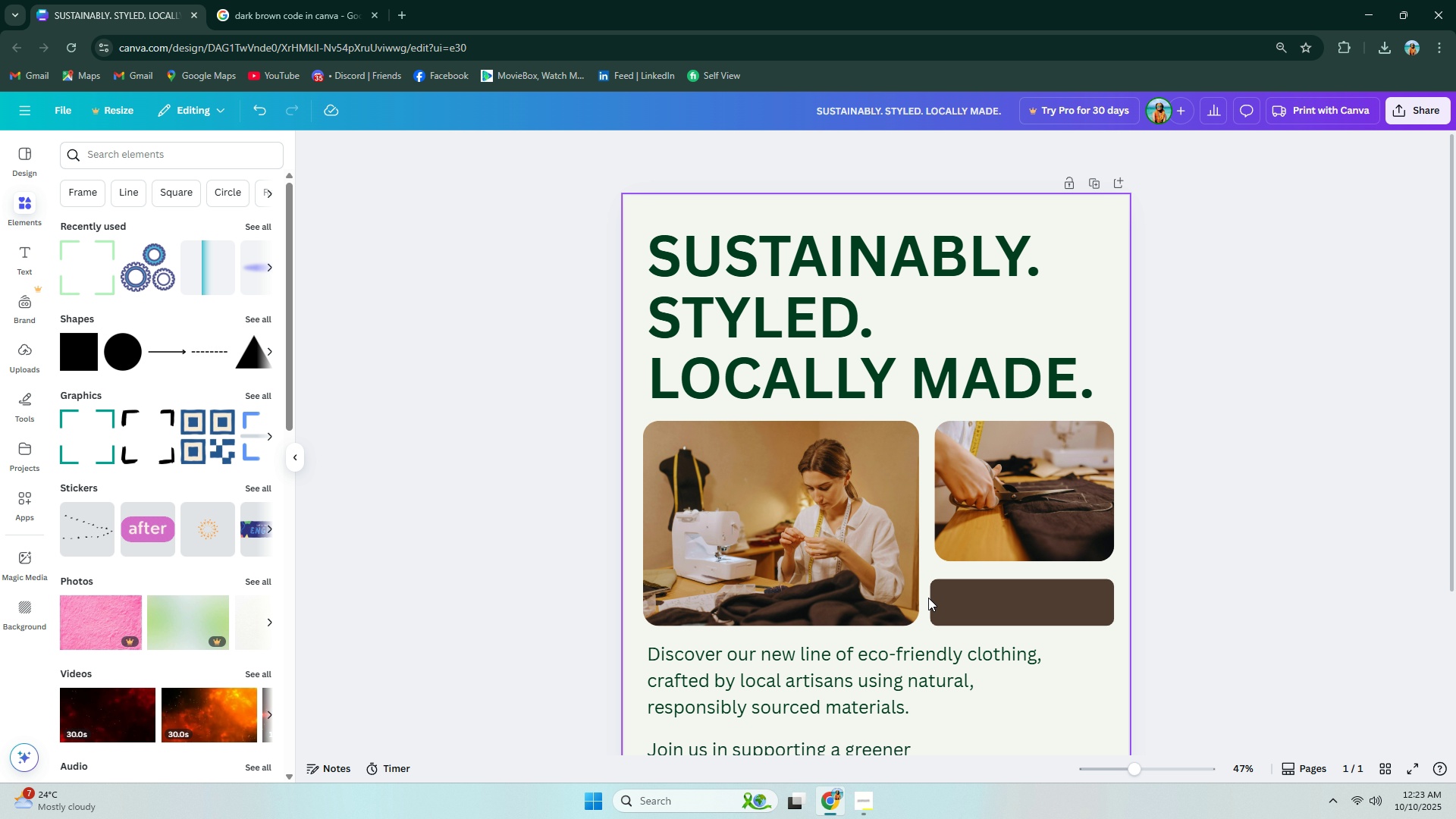 
left_click([938, 597])
 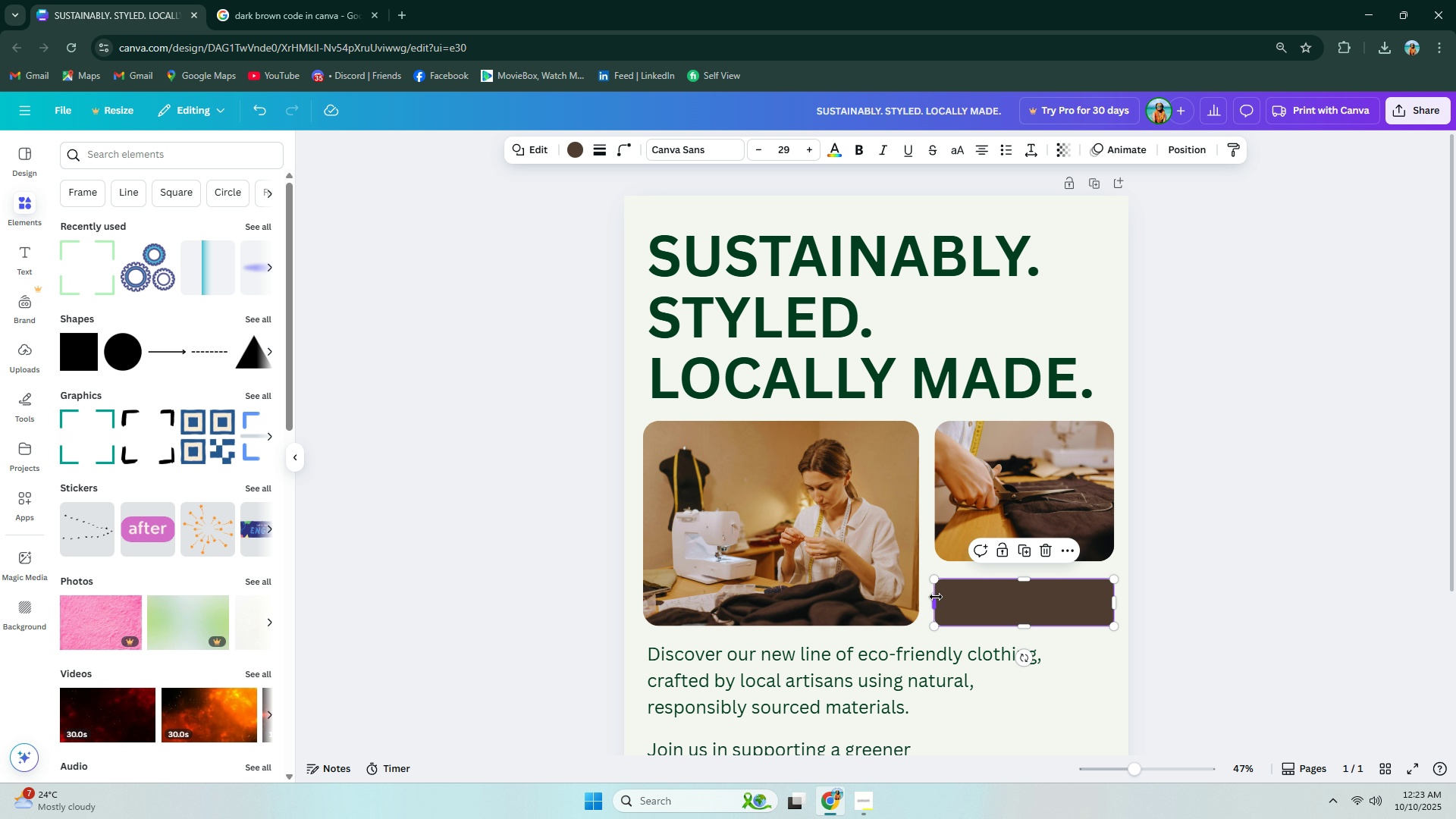 
left_click([1192, 554])
 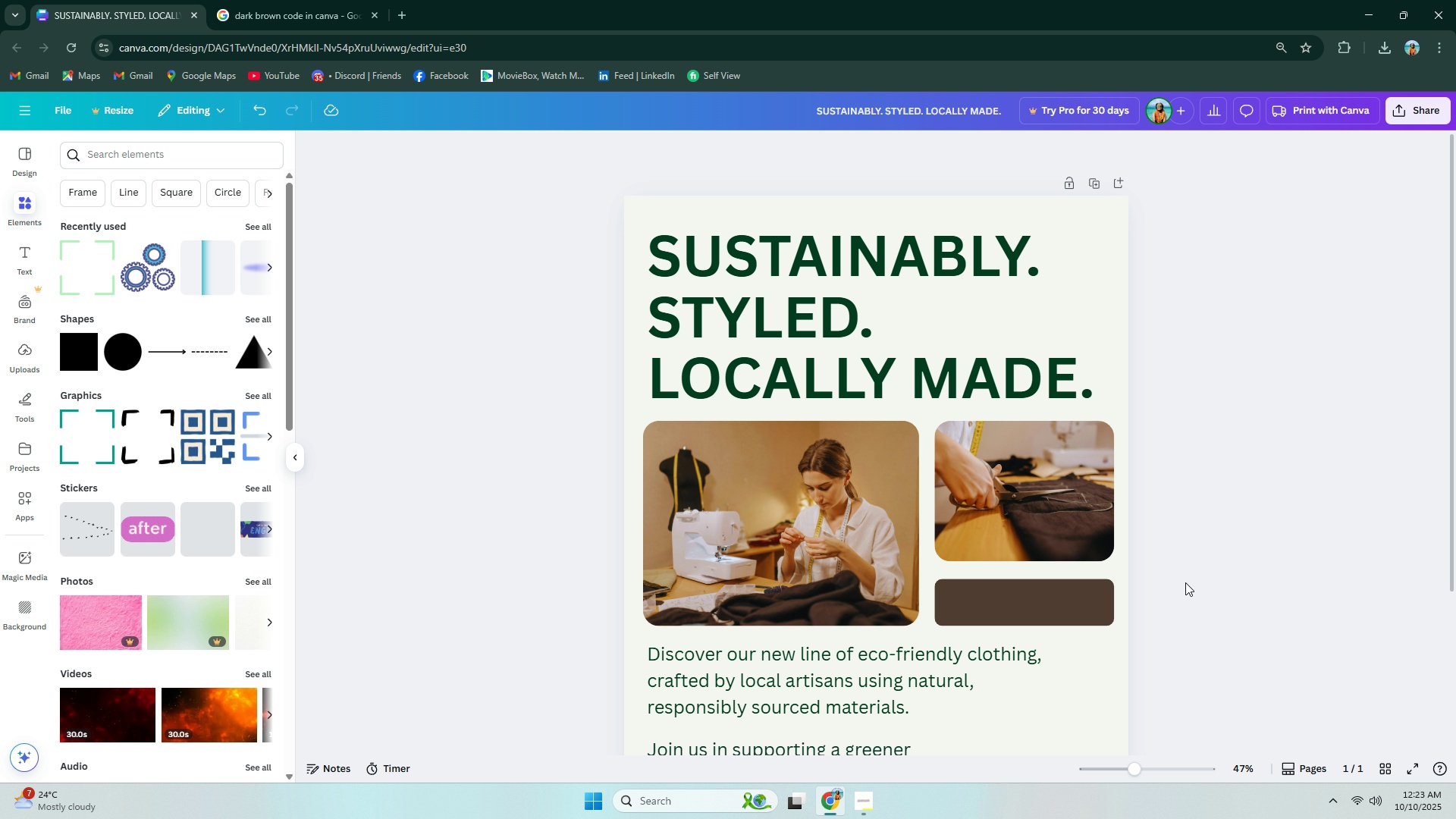 
scroll: coordinate [1184, 583], scroll_direction: down, amount: 3.0
 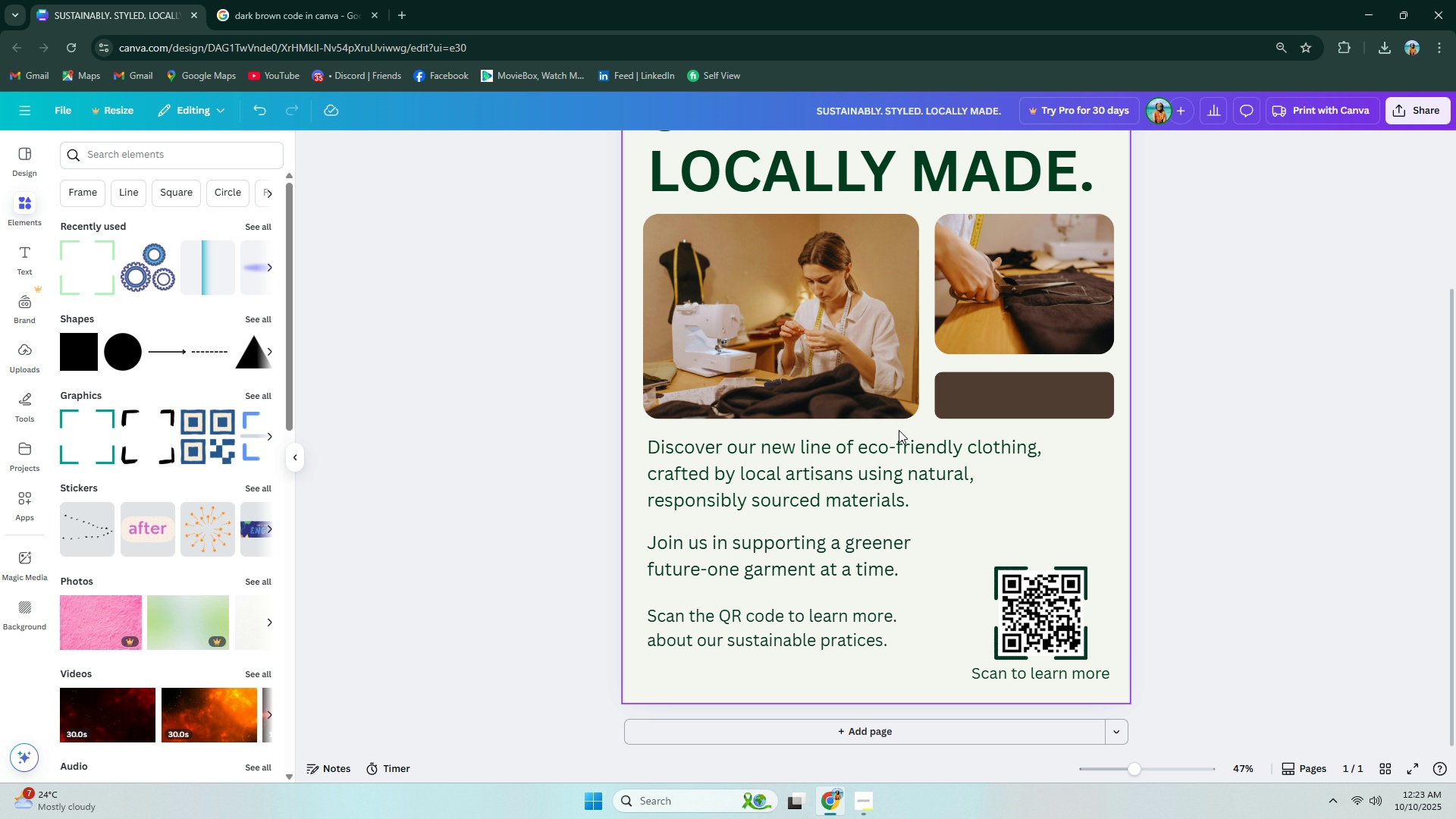 
wait(18.82)
 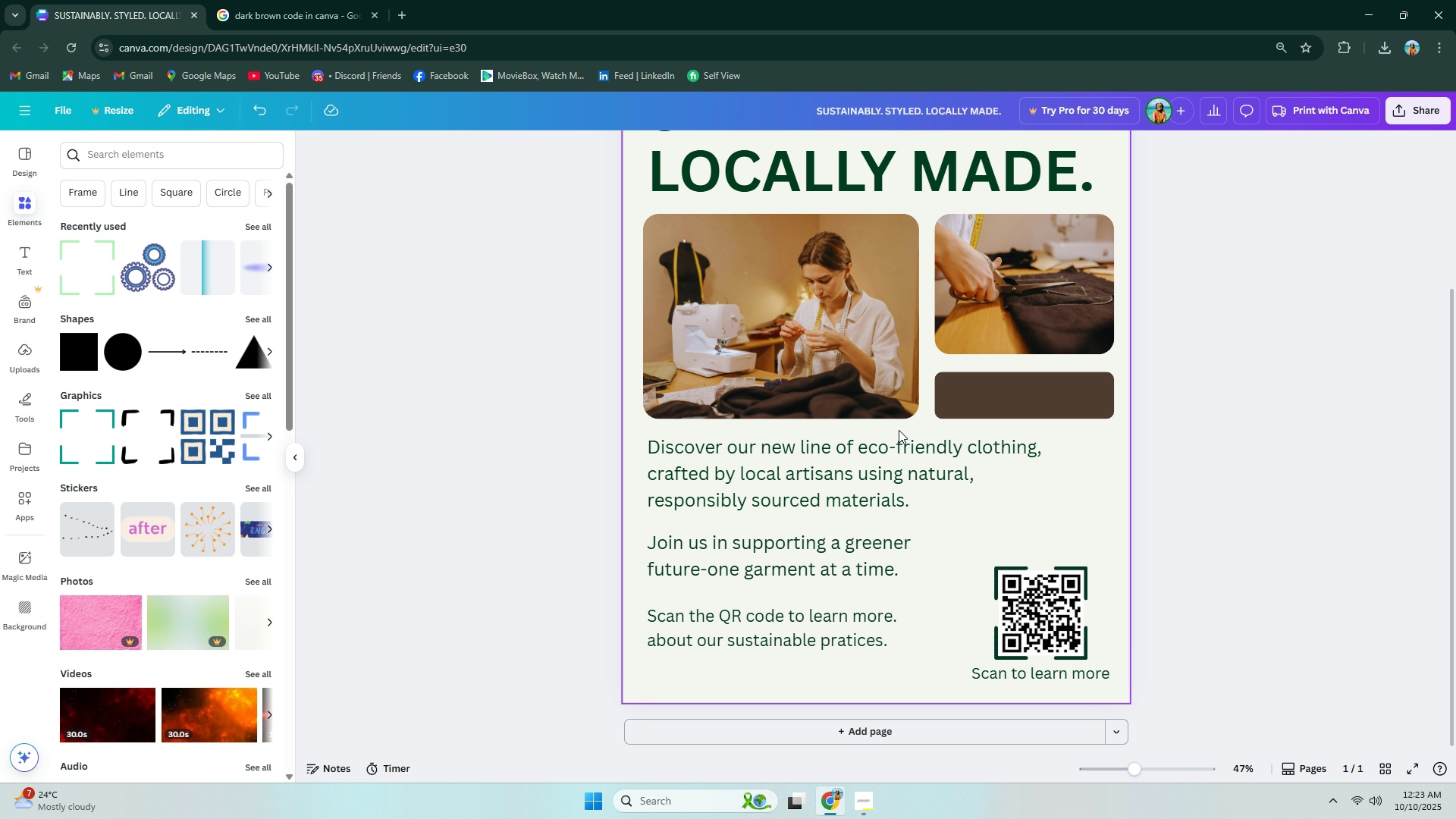 
scroll: coordinate [211, 463], scroll_direction: up, amount: 1.0
 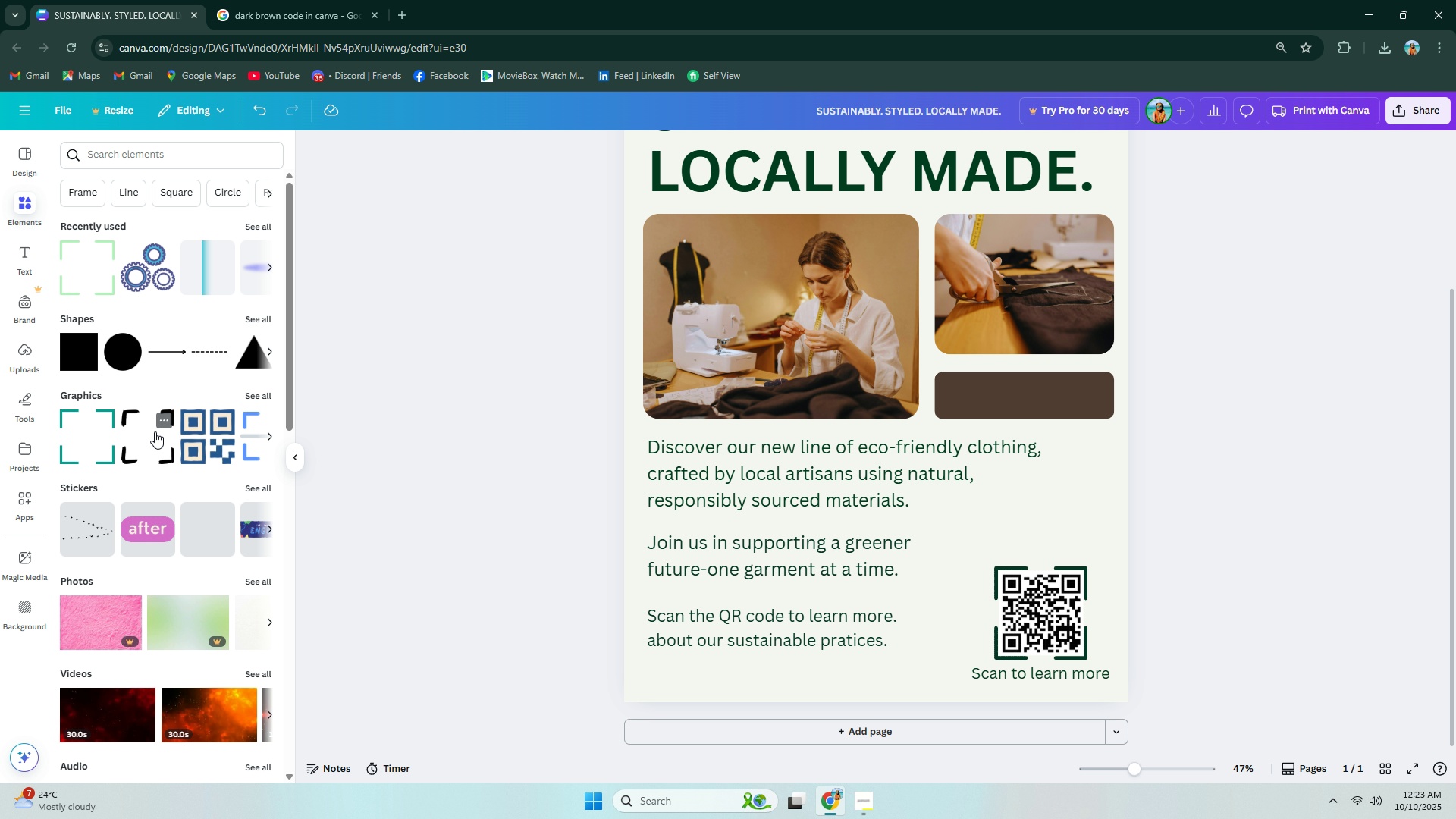 
left_click([145, 431])
 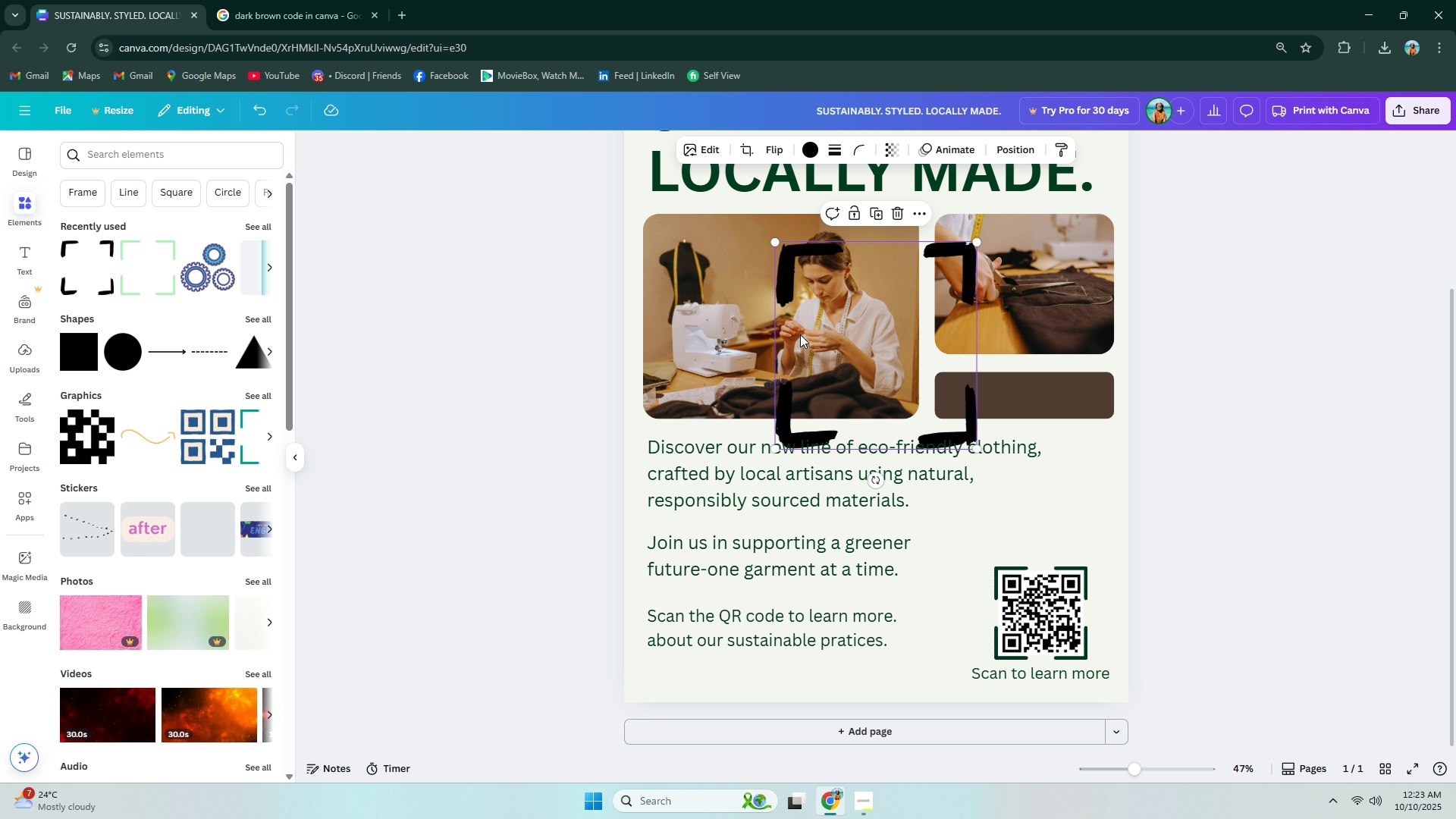 
key(Delete)
 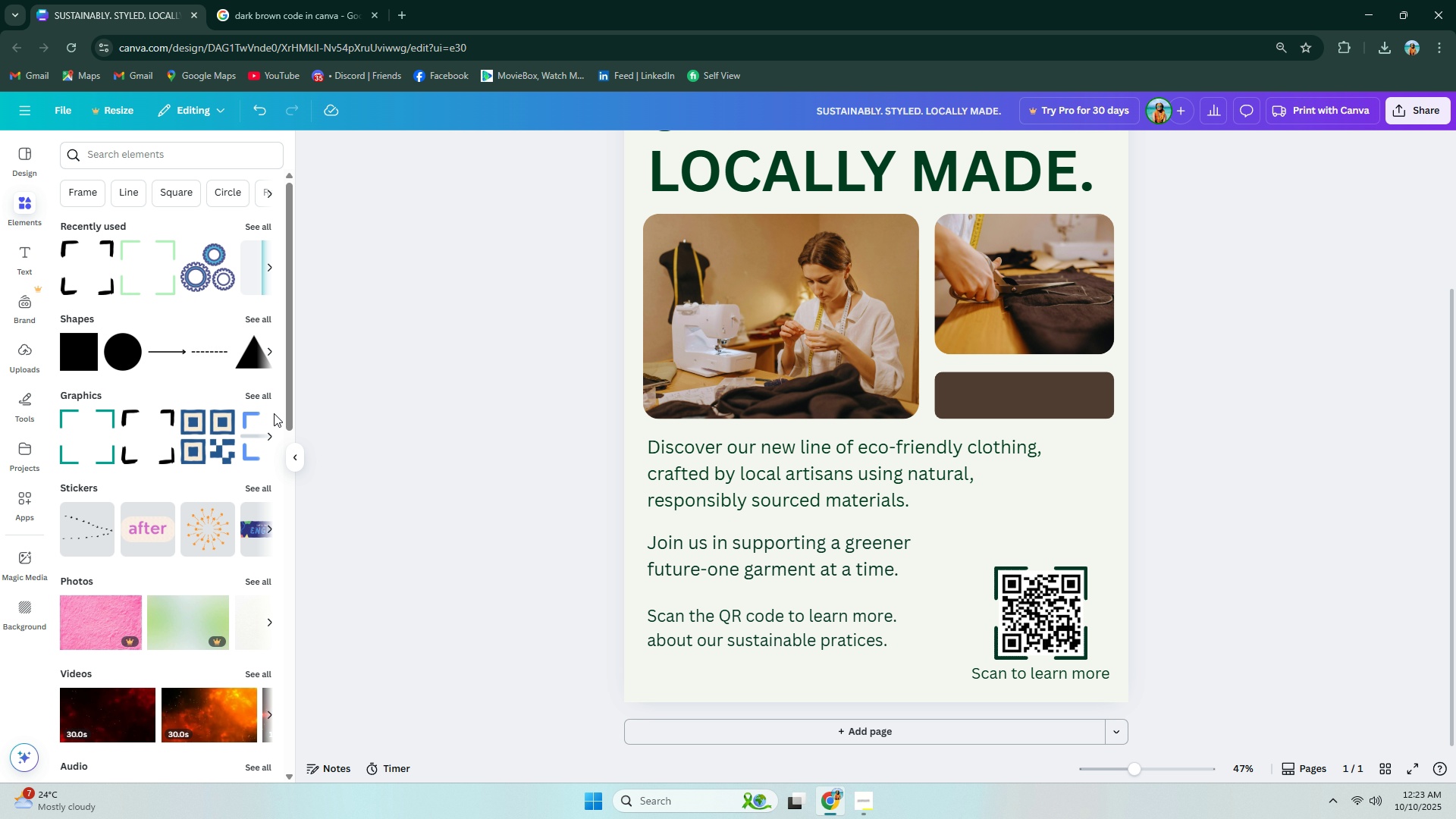 
left_click([270, 393])
 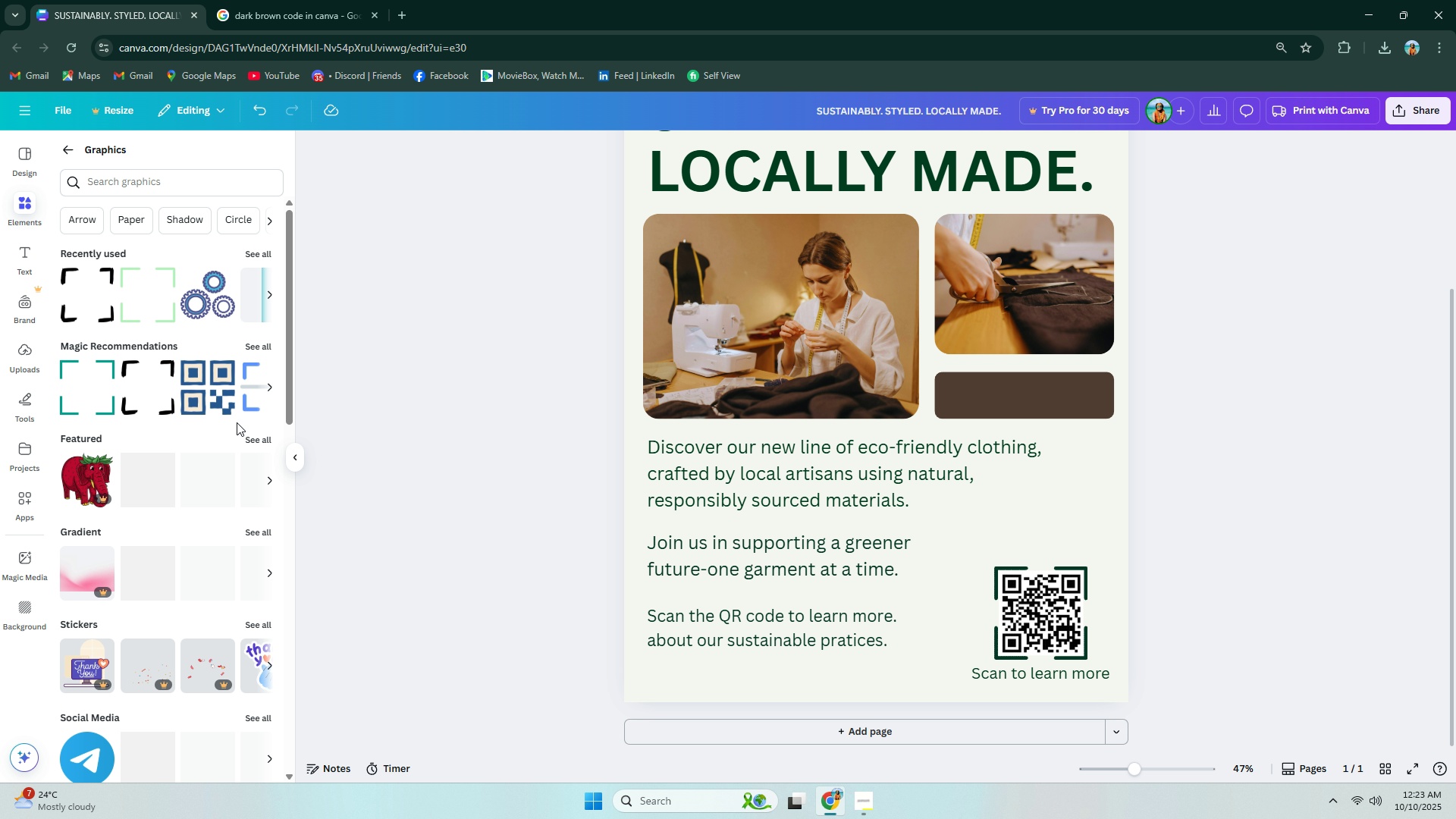 
scroll: coordinate [237, 422], scroll_direction: down, amount: 1.0
 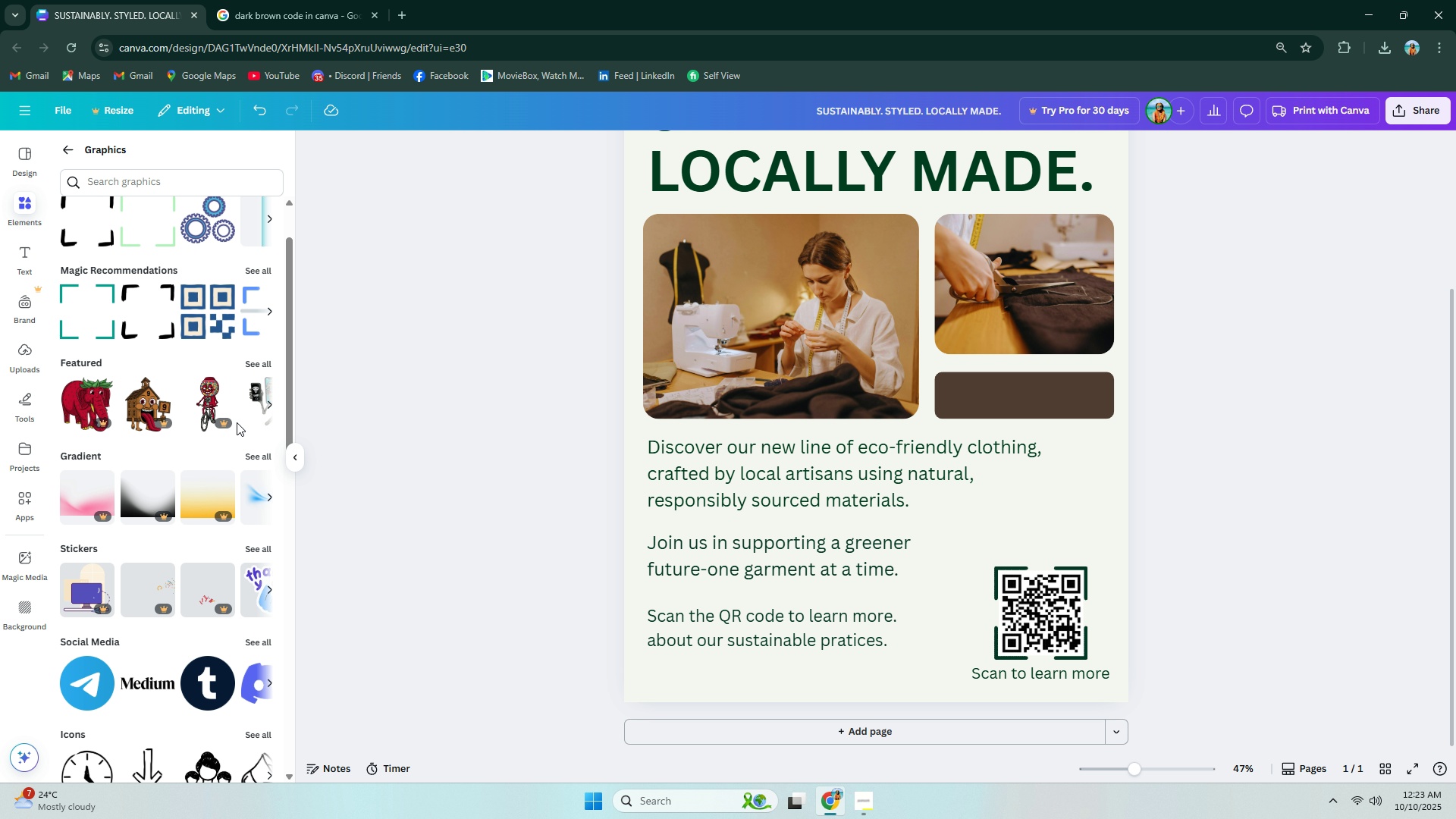 
scroll: coordinate [237, 419], scroll_direction: up, amount: 1.0
 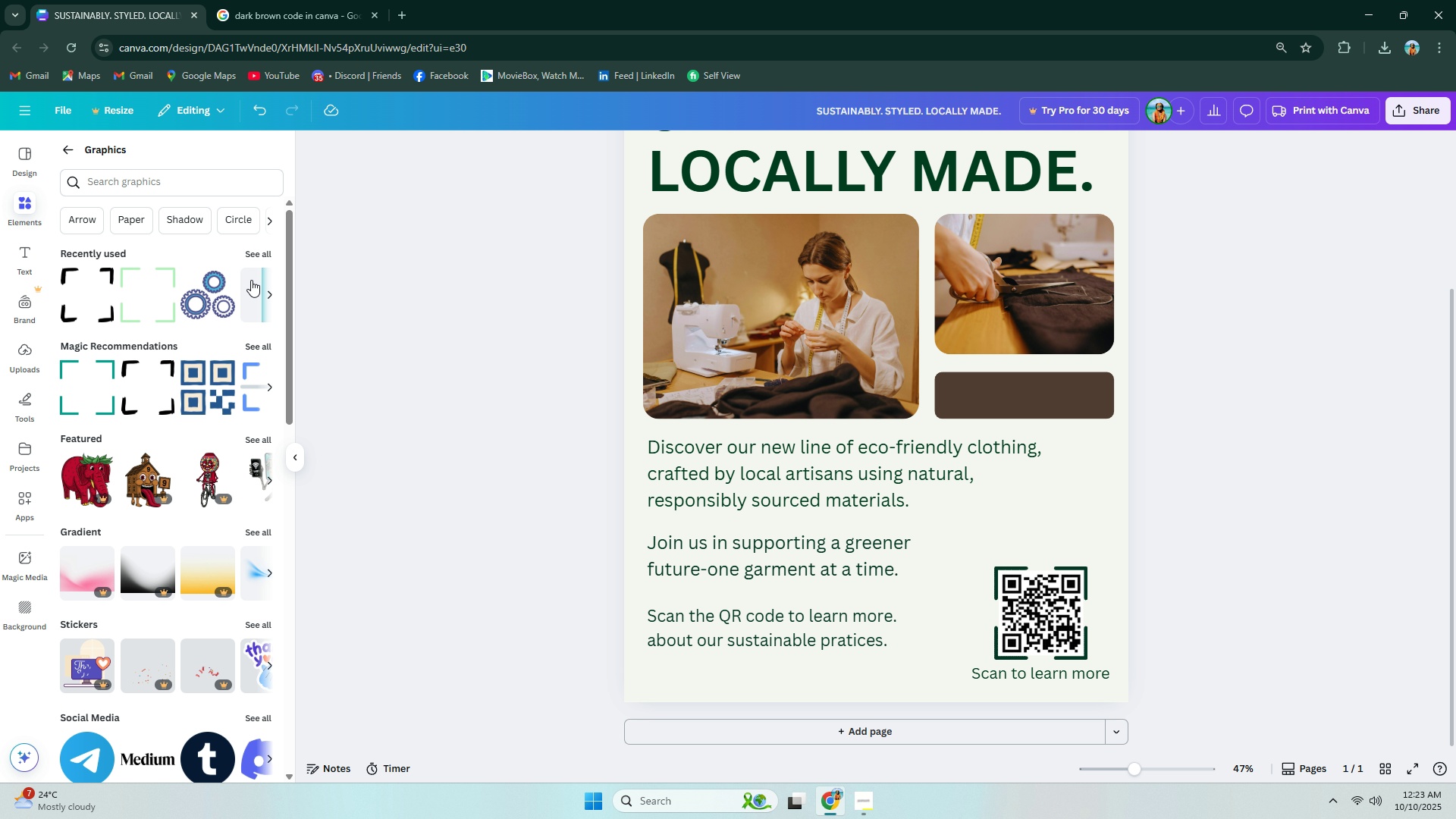 
left_click([263, 252])
 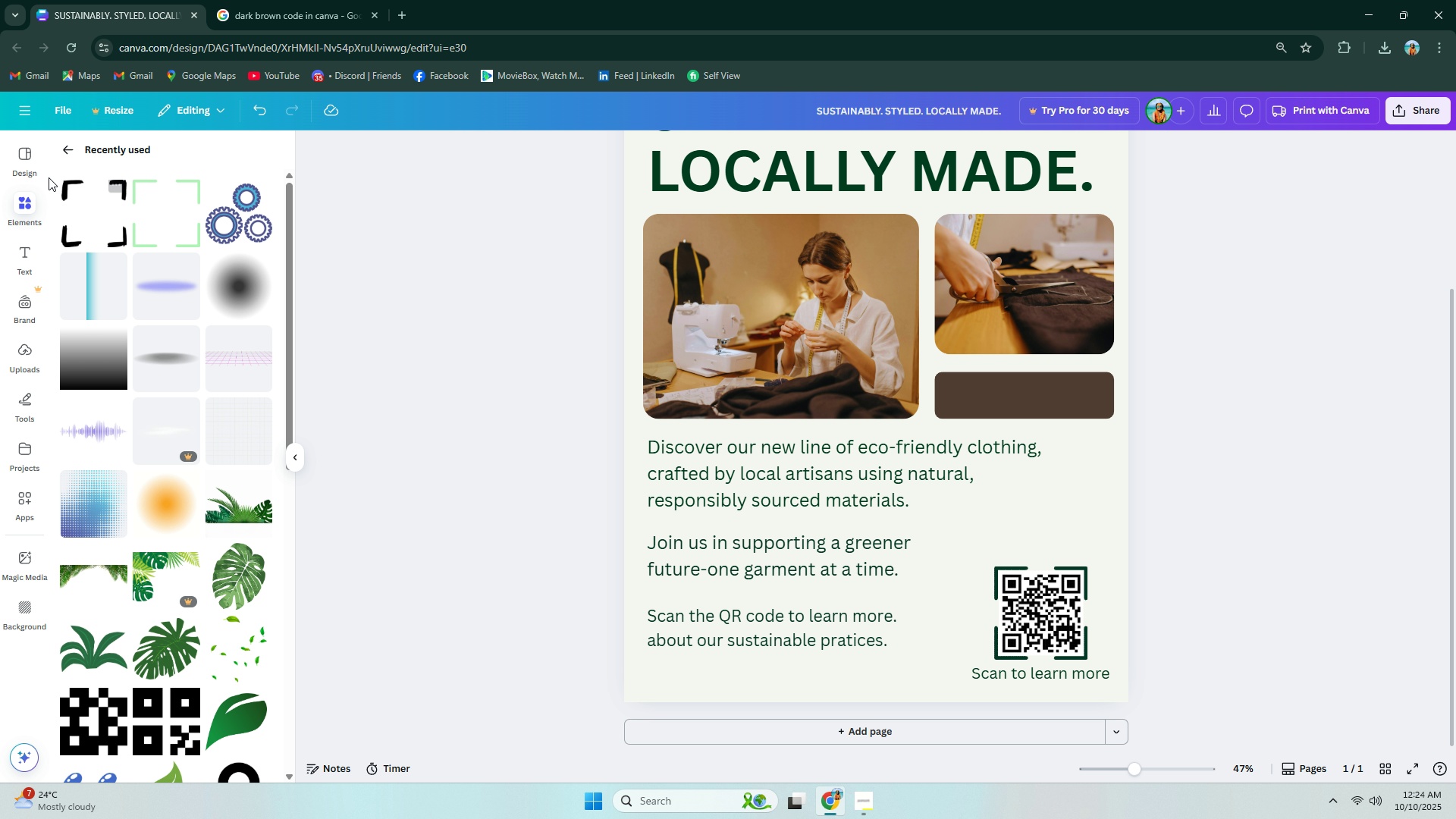 
left_click([71, 148])
 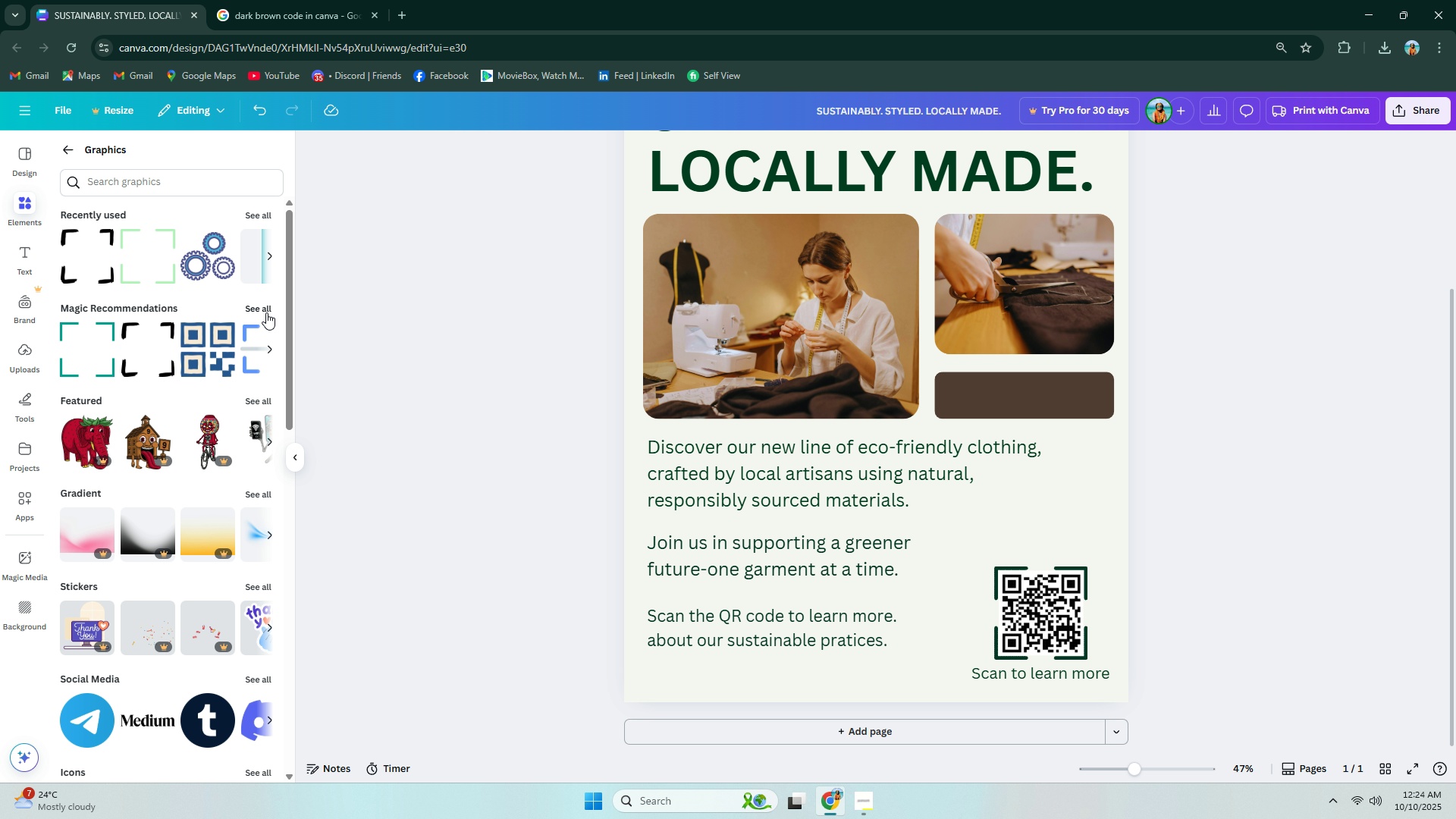 
left_click([260, 309])
 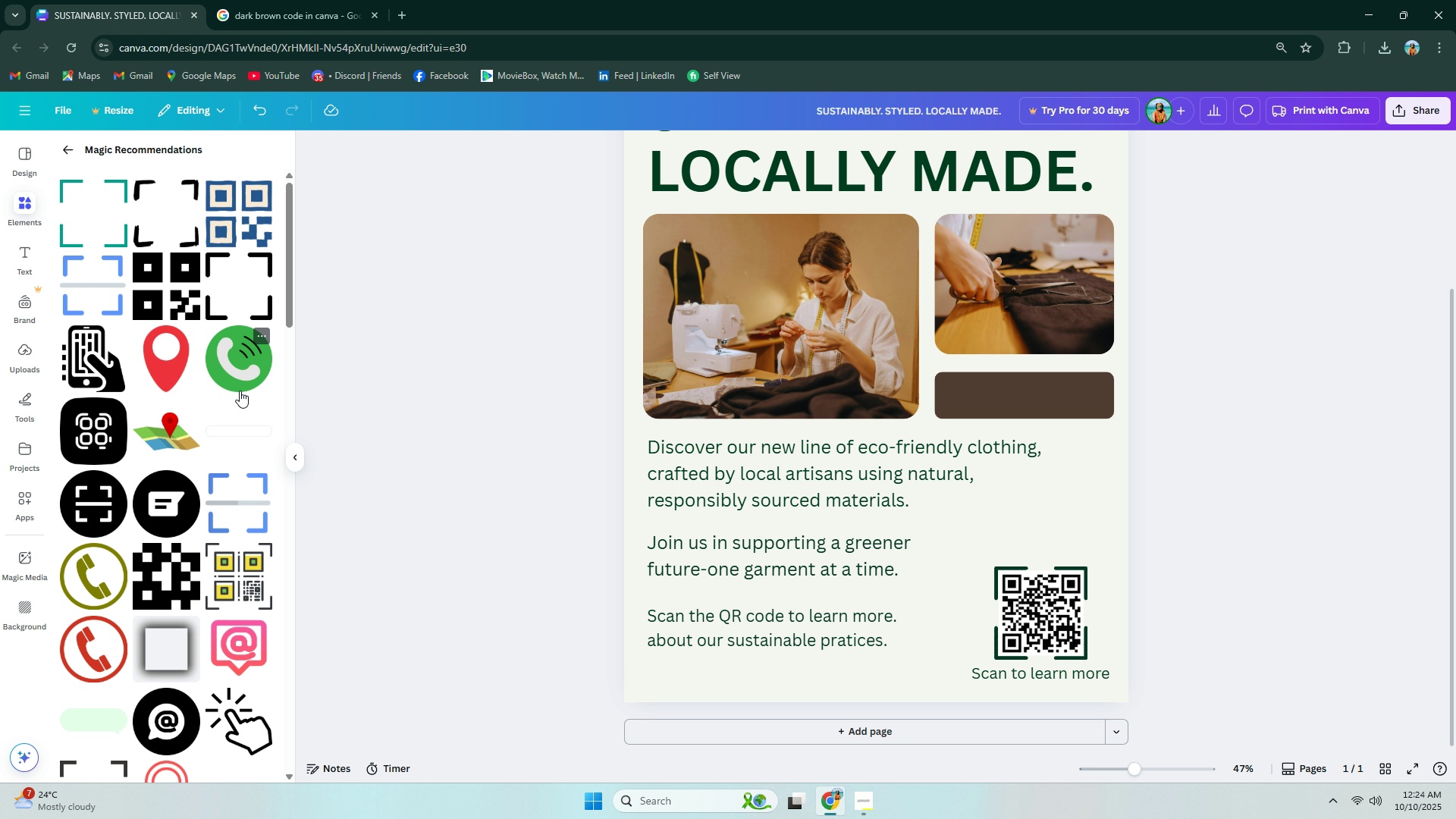 
scroll: coordinate [240, 395], scroll_direction: down, amount: 5.0
 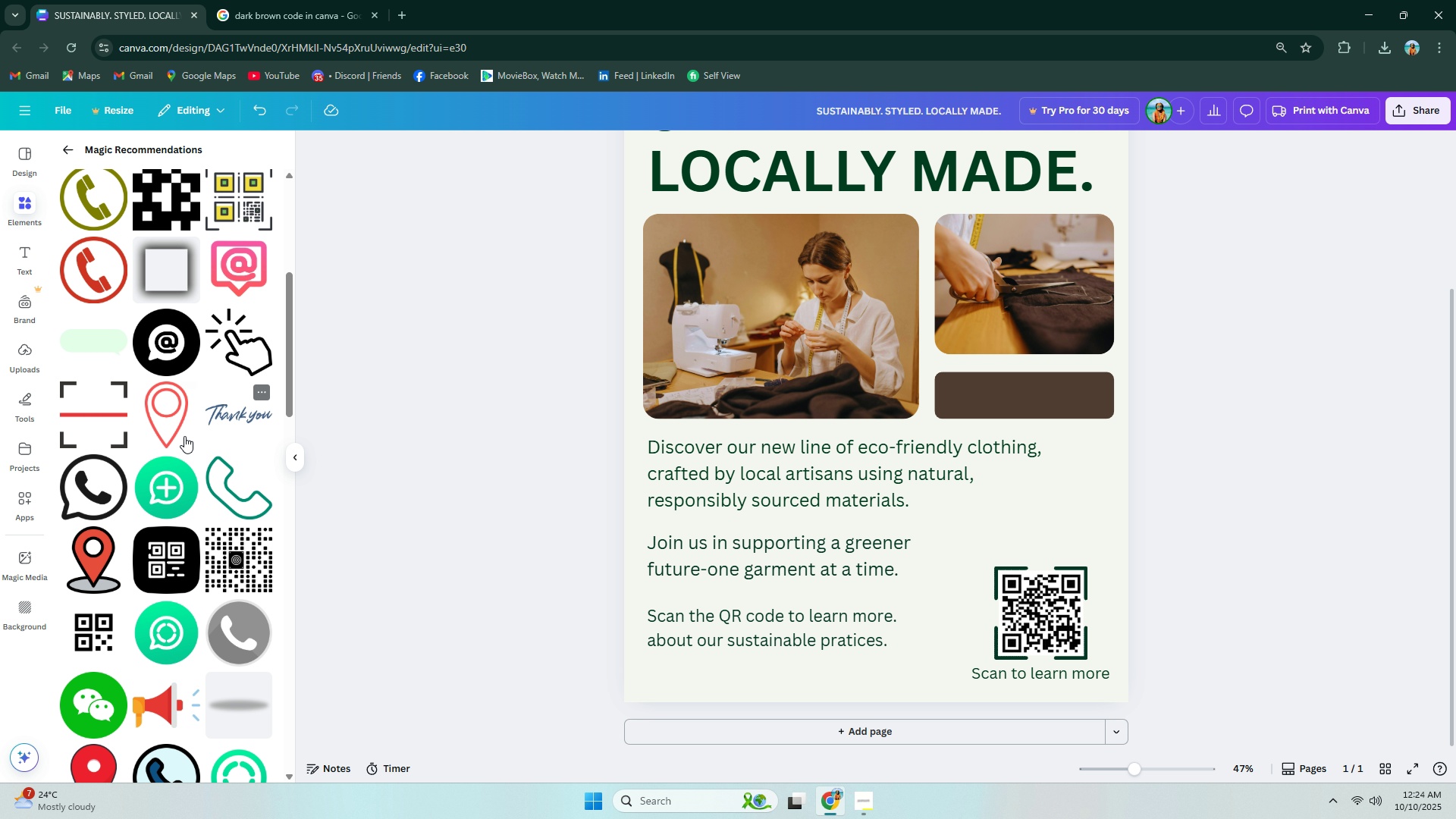 
left_click([120, 429])
 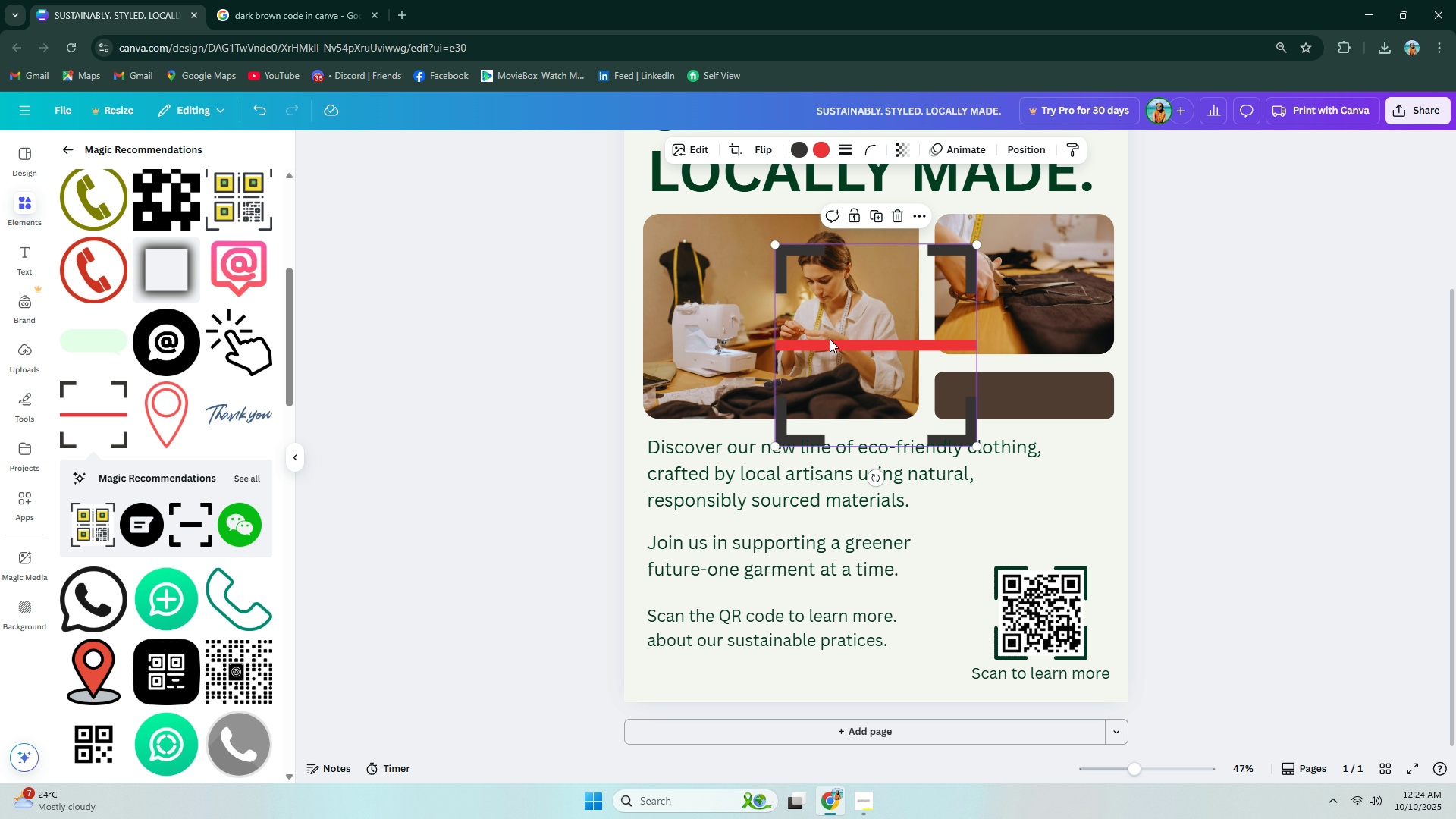 
left_click([829, 341])
 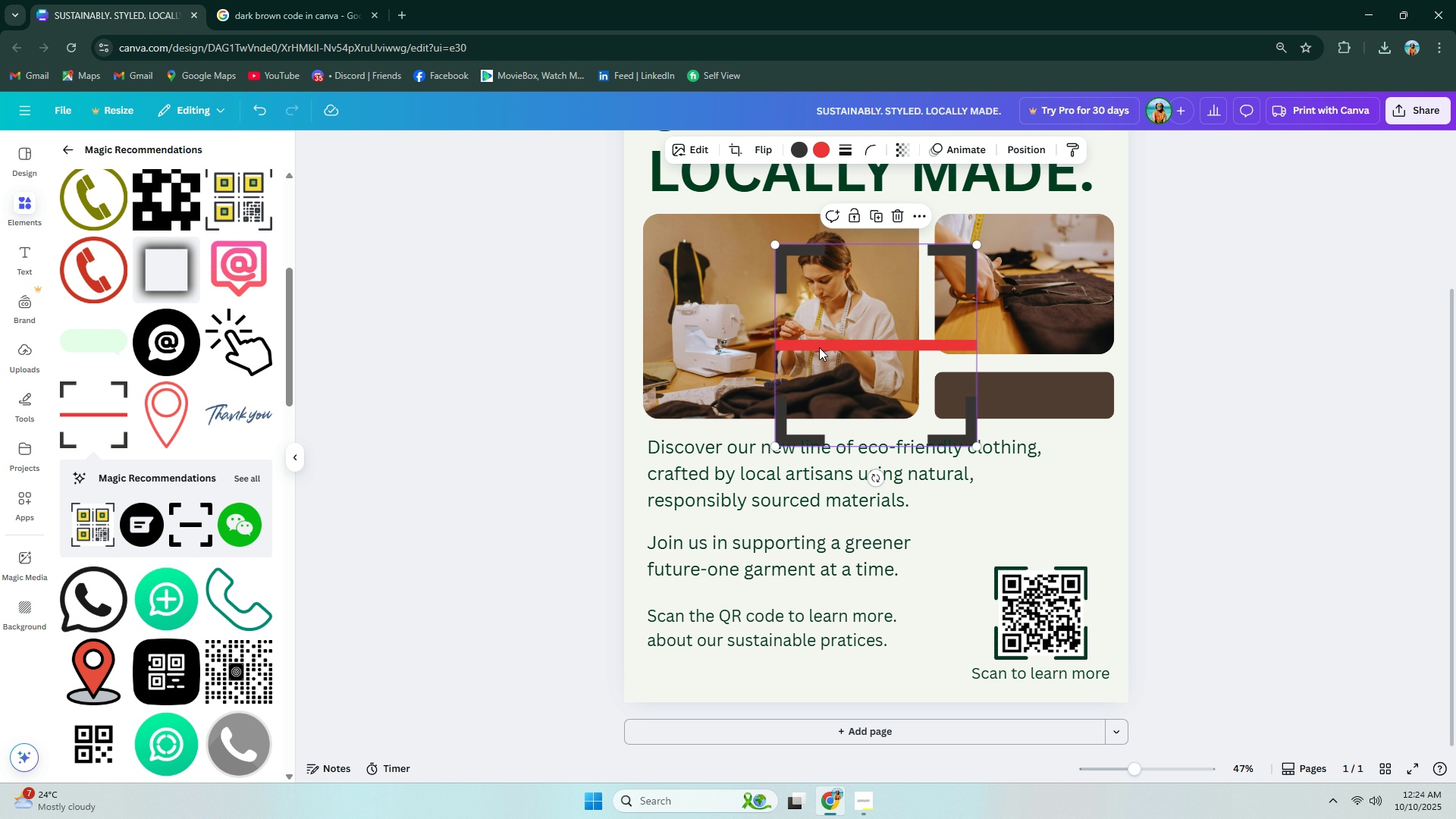 
left_click([819, 347])
 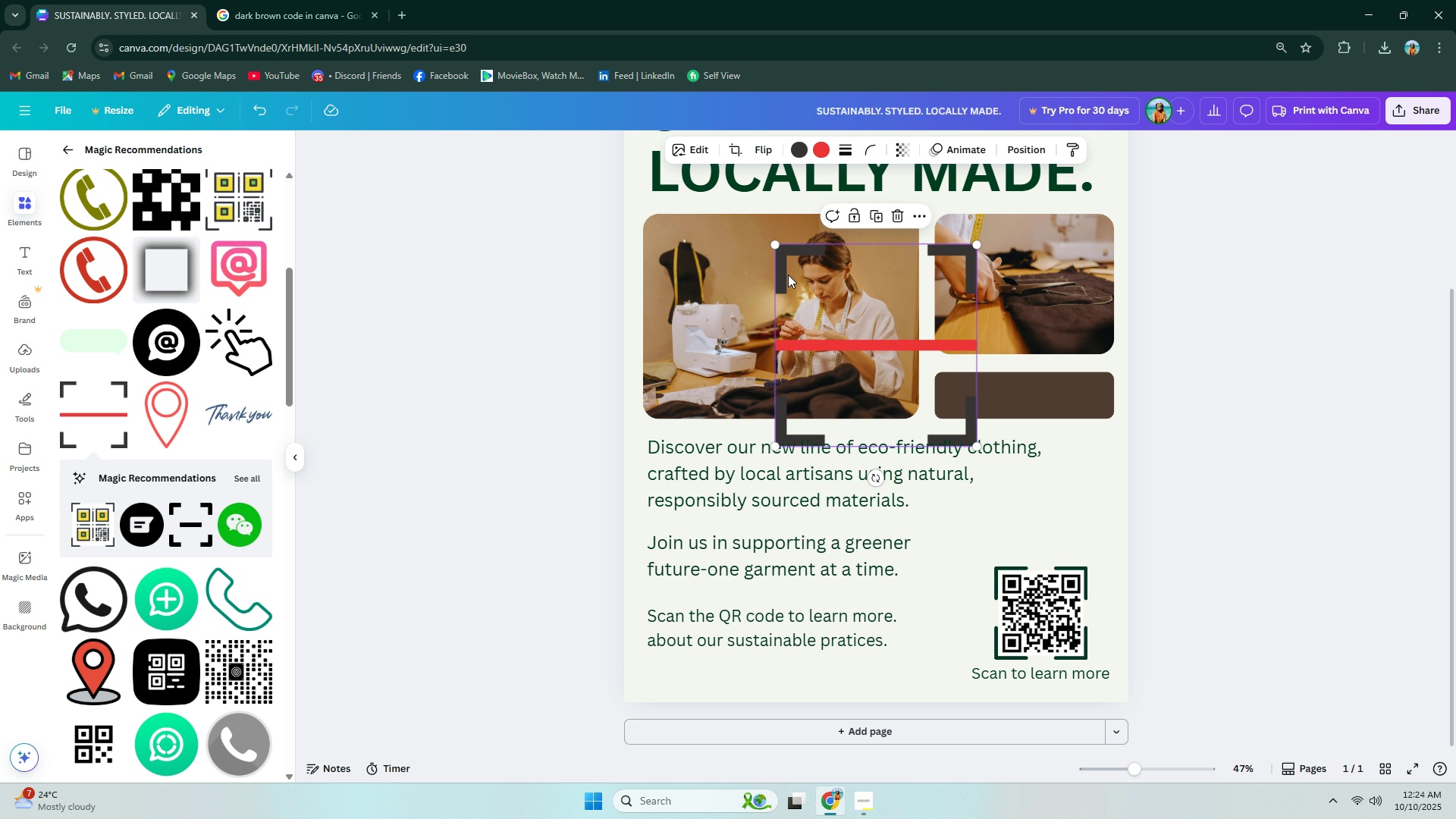 
left_click([698, 143])
 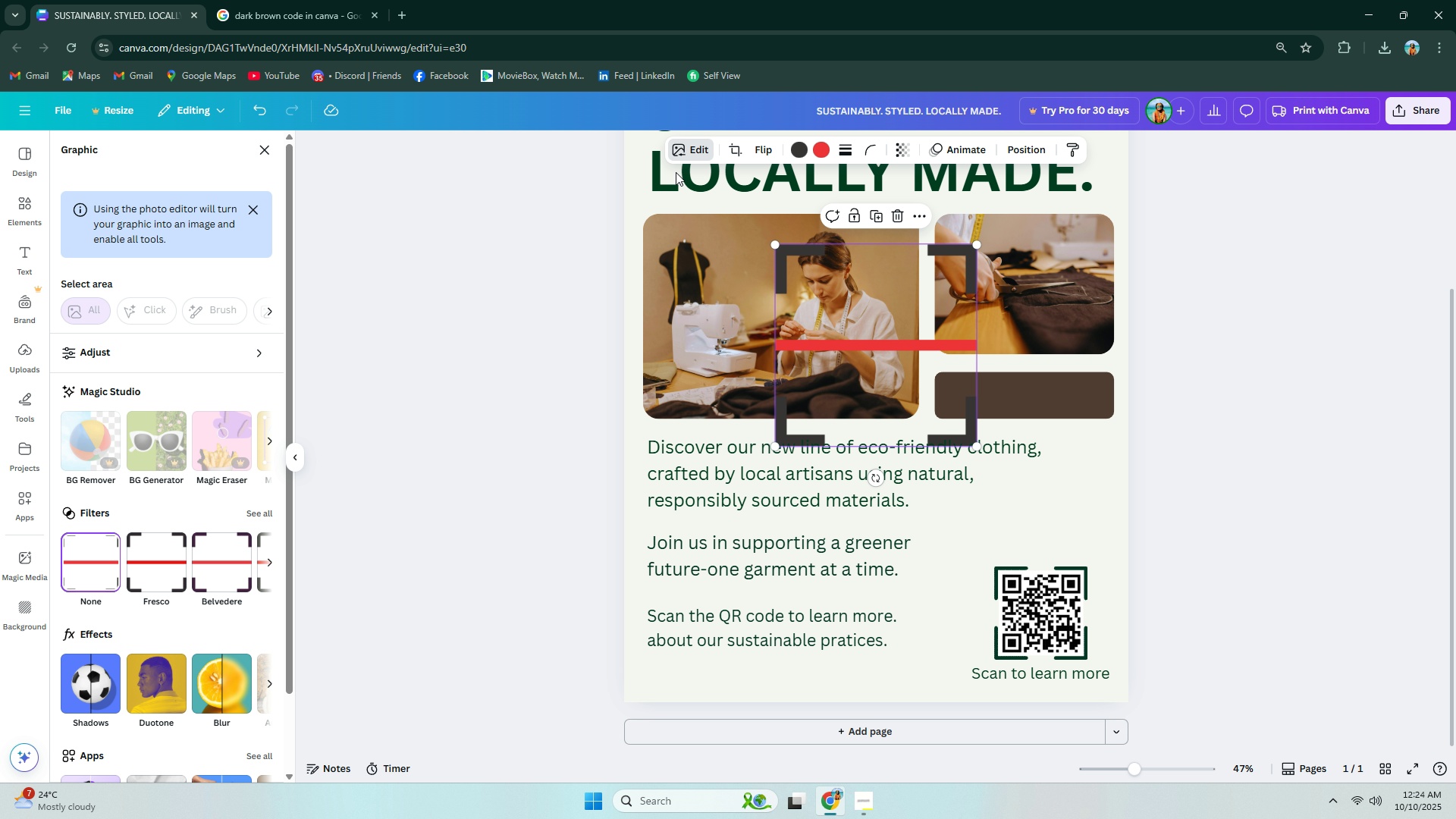 
left_click([103, 561])
 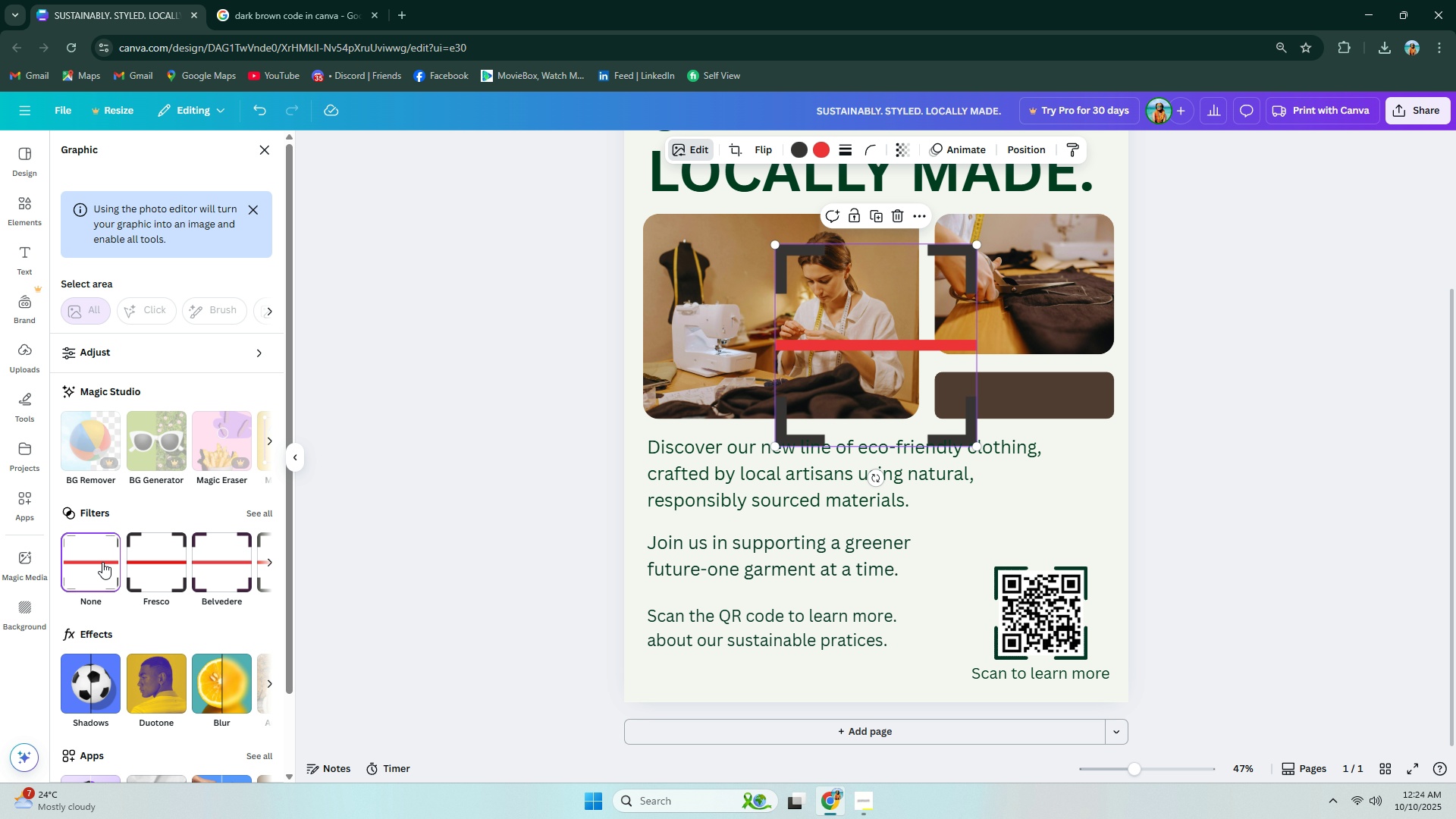 
left_click([103, 561])
 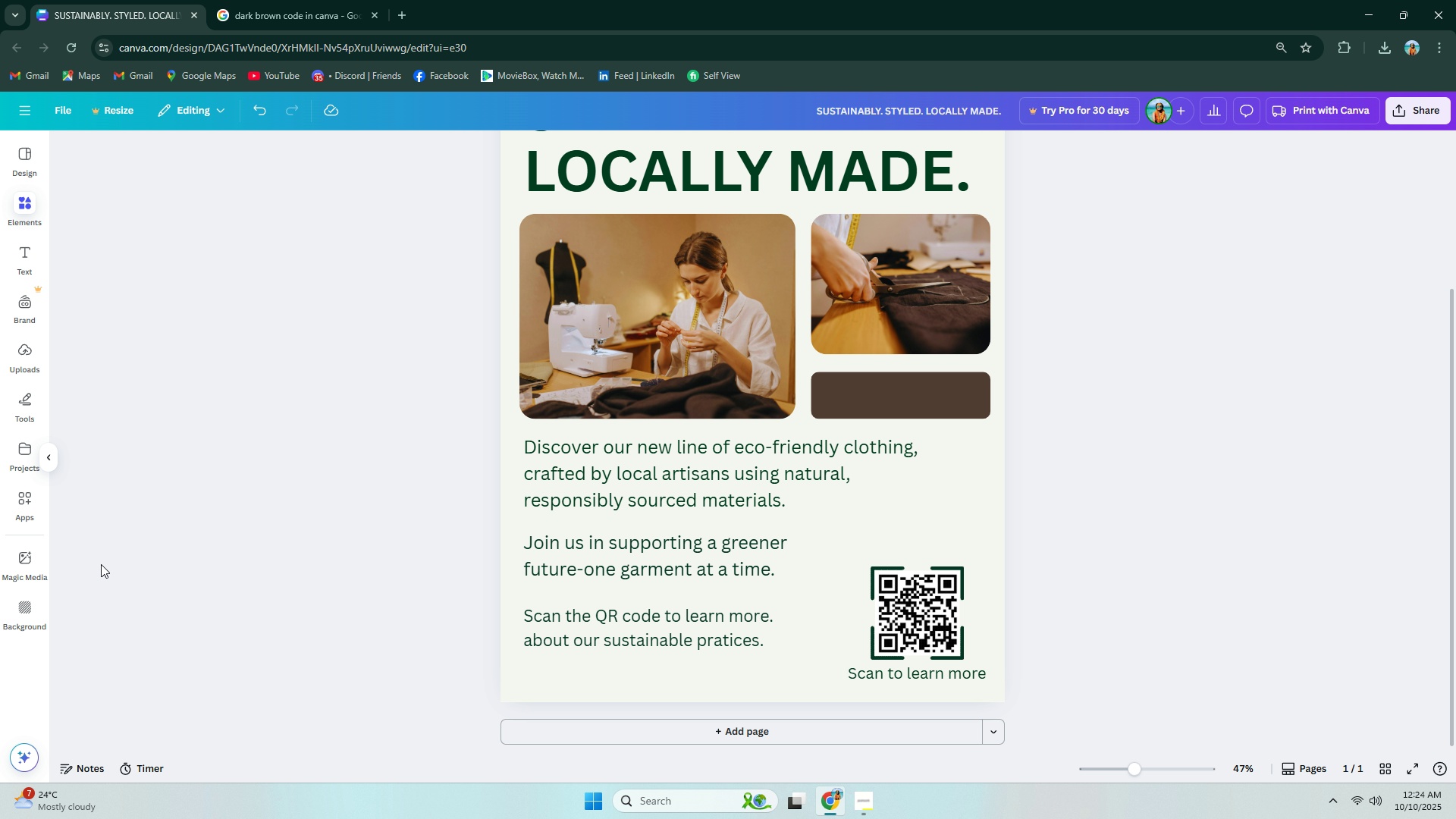 
key(Delete)
 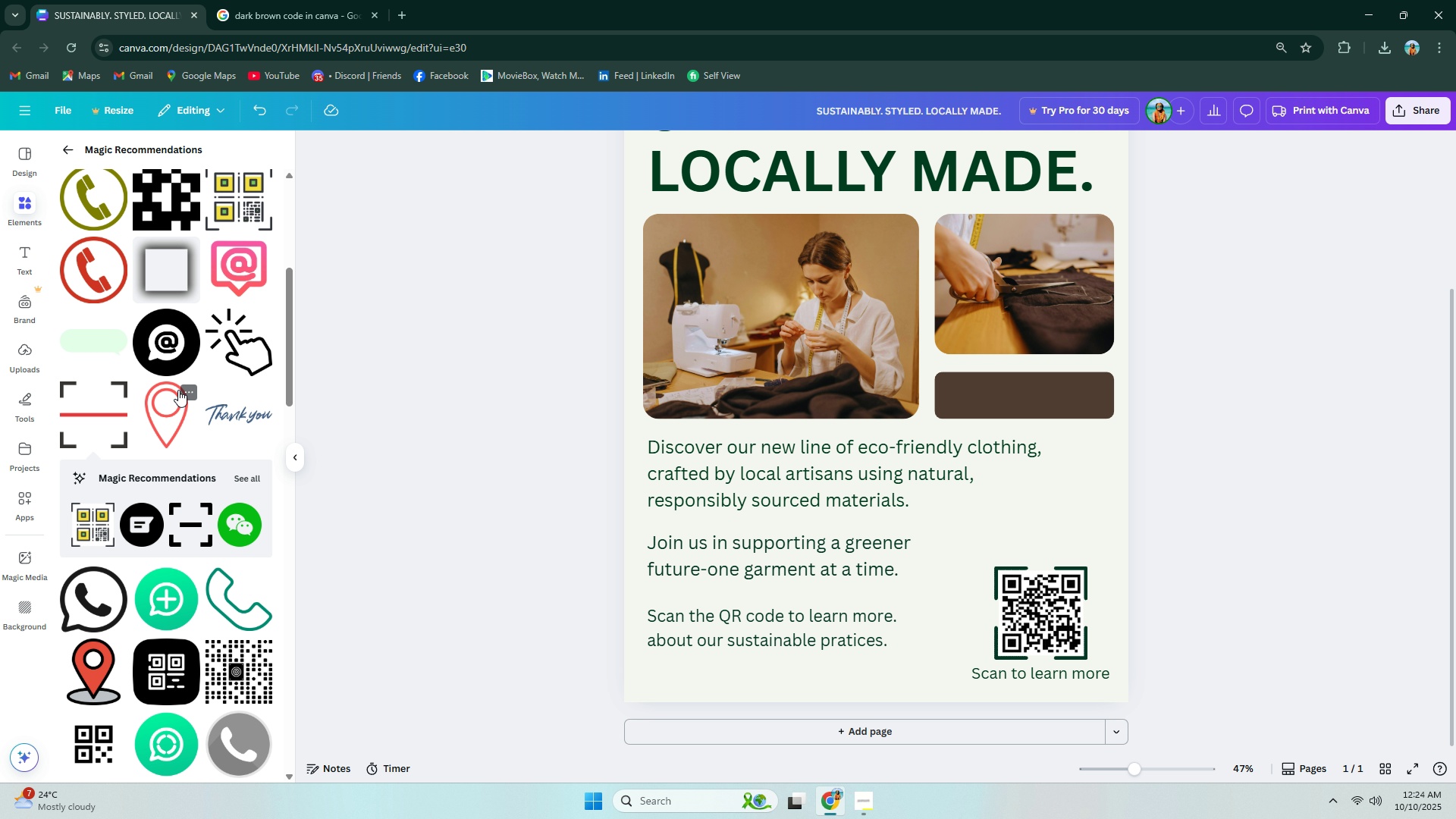 
scroll: coordinate [217, 431], scroll_direction: down, amount: 11.0
 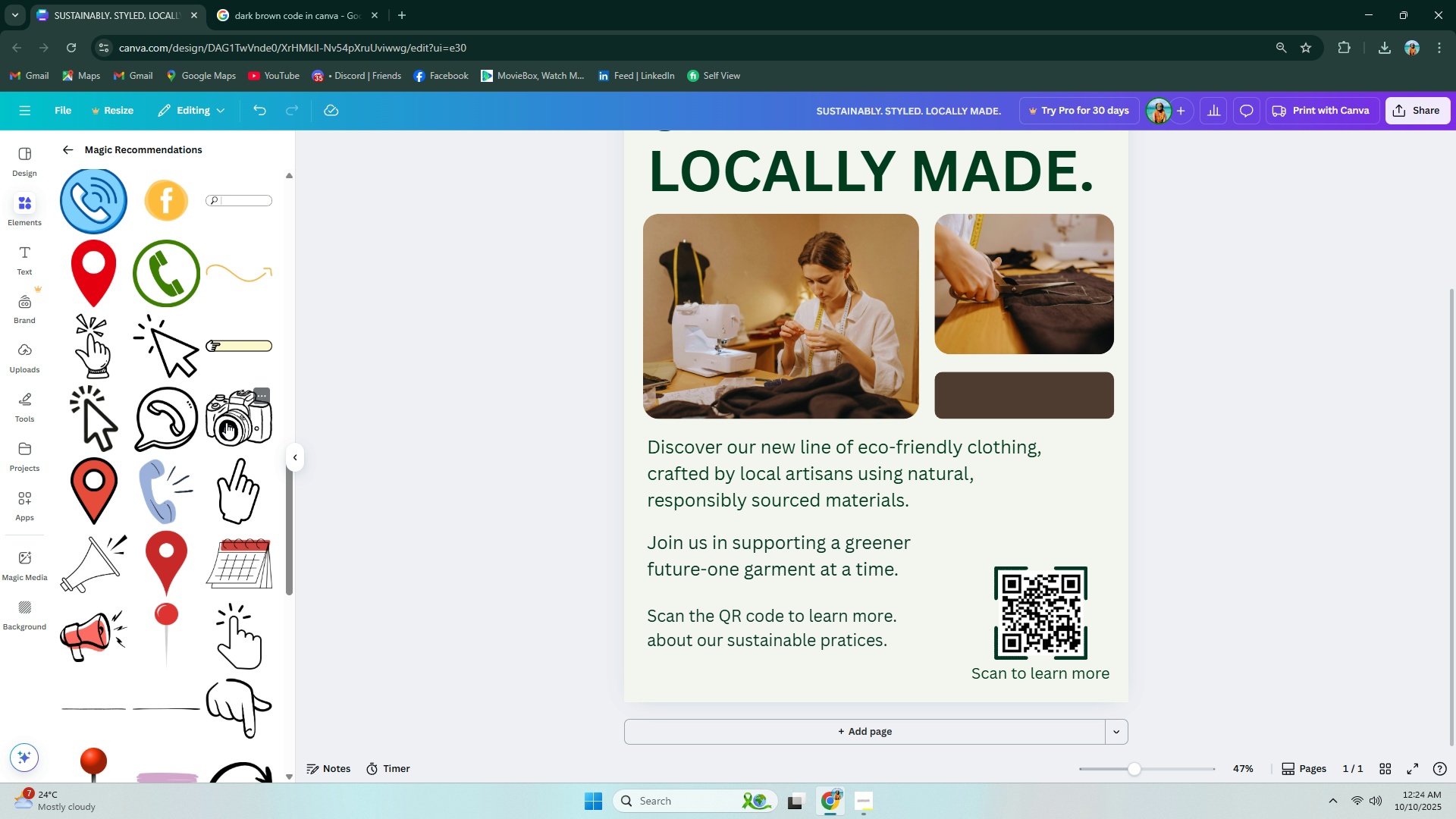 
scroll: coordinate [228, 422], scroll_direction: down, amount: 4.0
 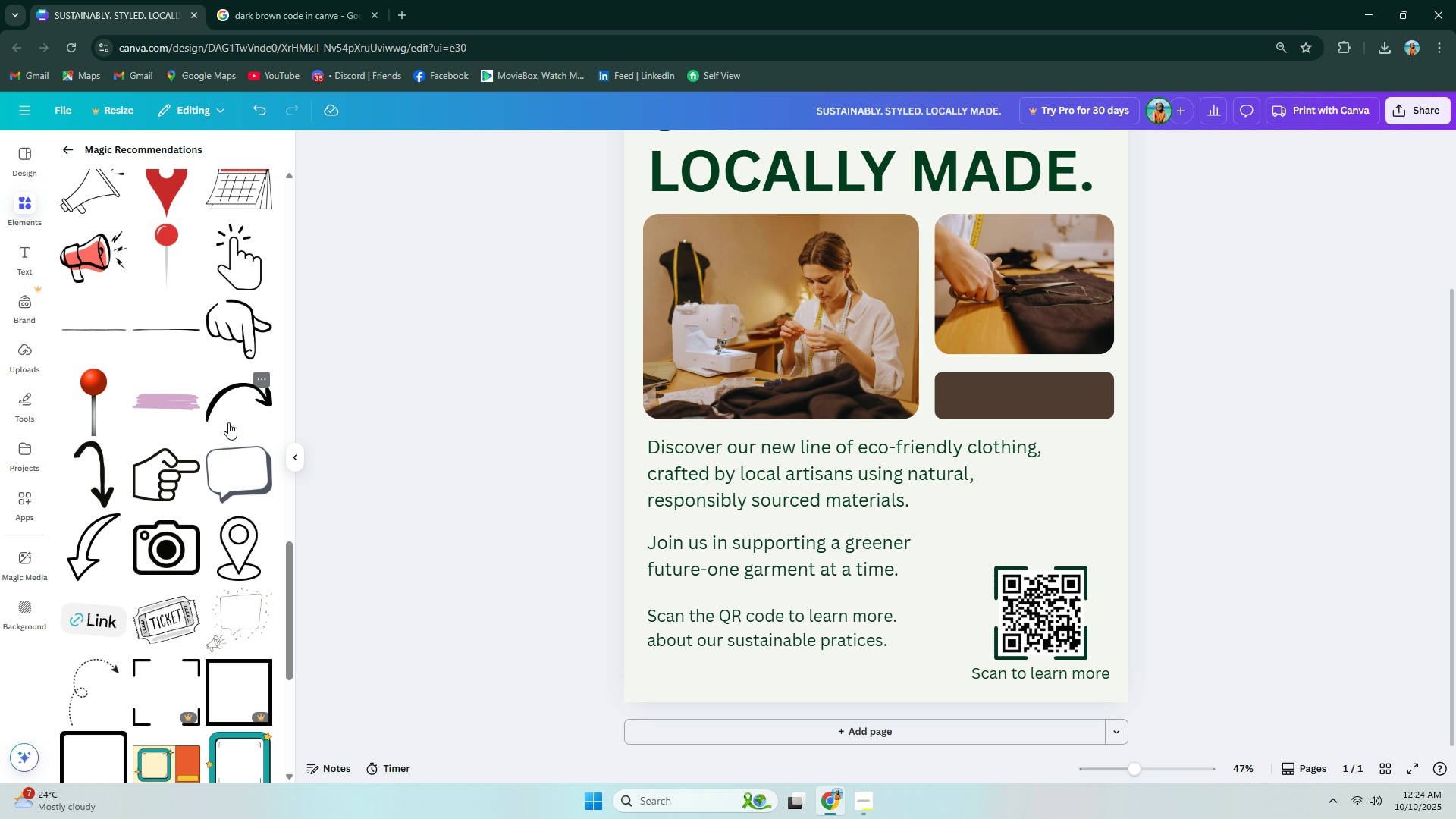 
left_click([234, 344])
 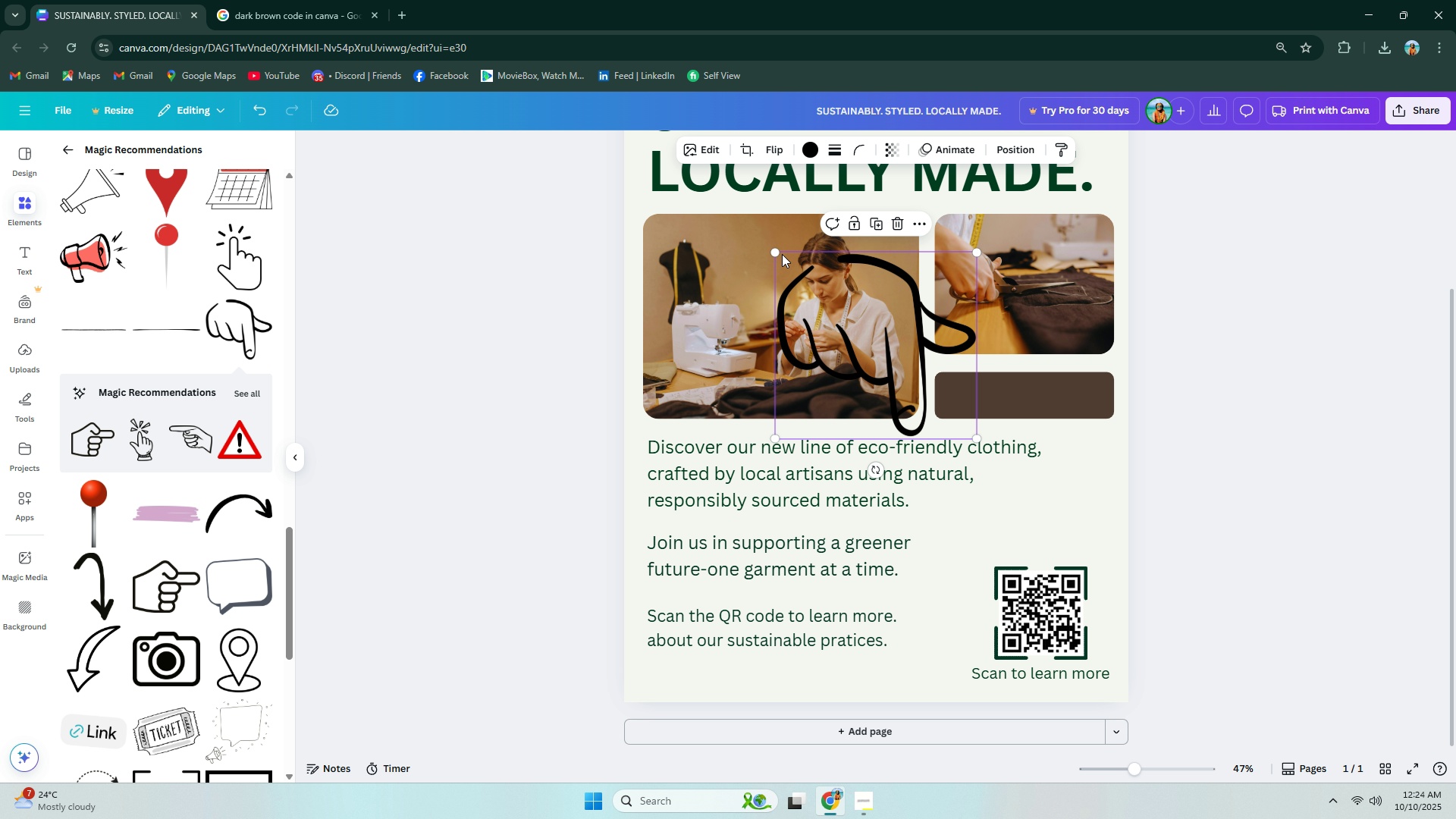 
left_click_drag(start_coordinate=[776, 252], to_coordinate=[923, 366])
 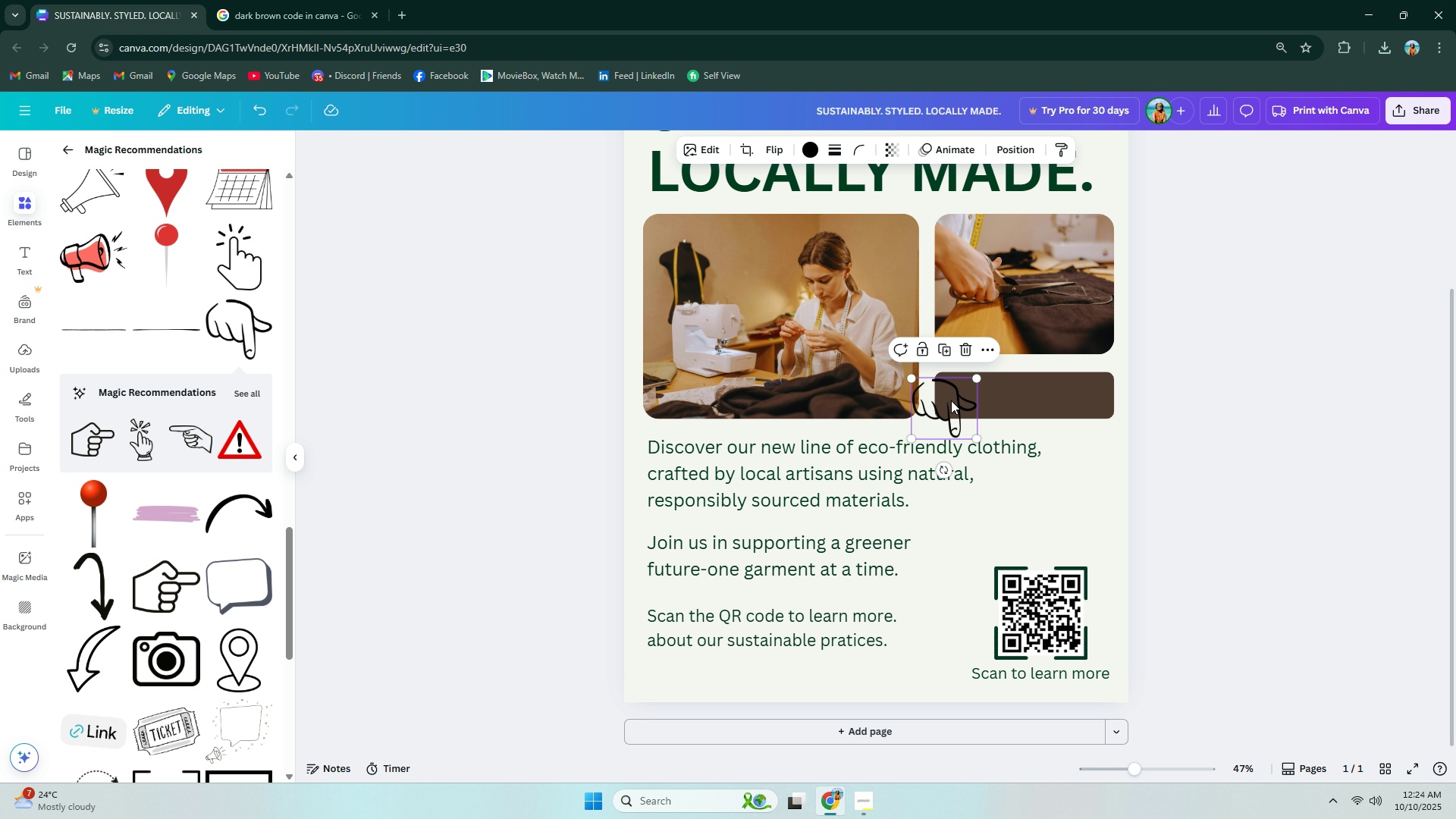 
left_click_drag(start_coordinate=[950, 399], to_coordinate=[1045, 517])
 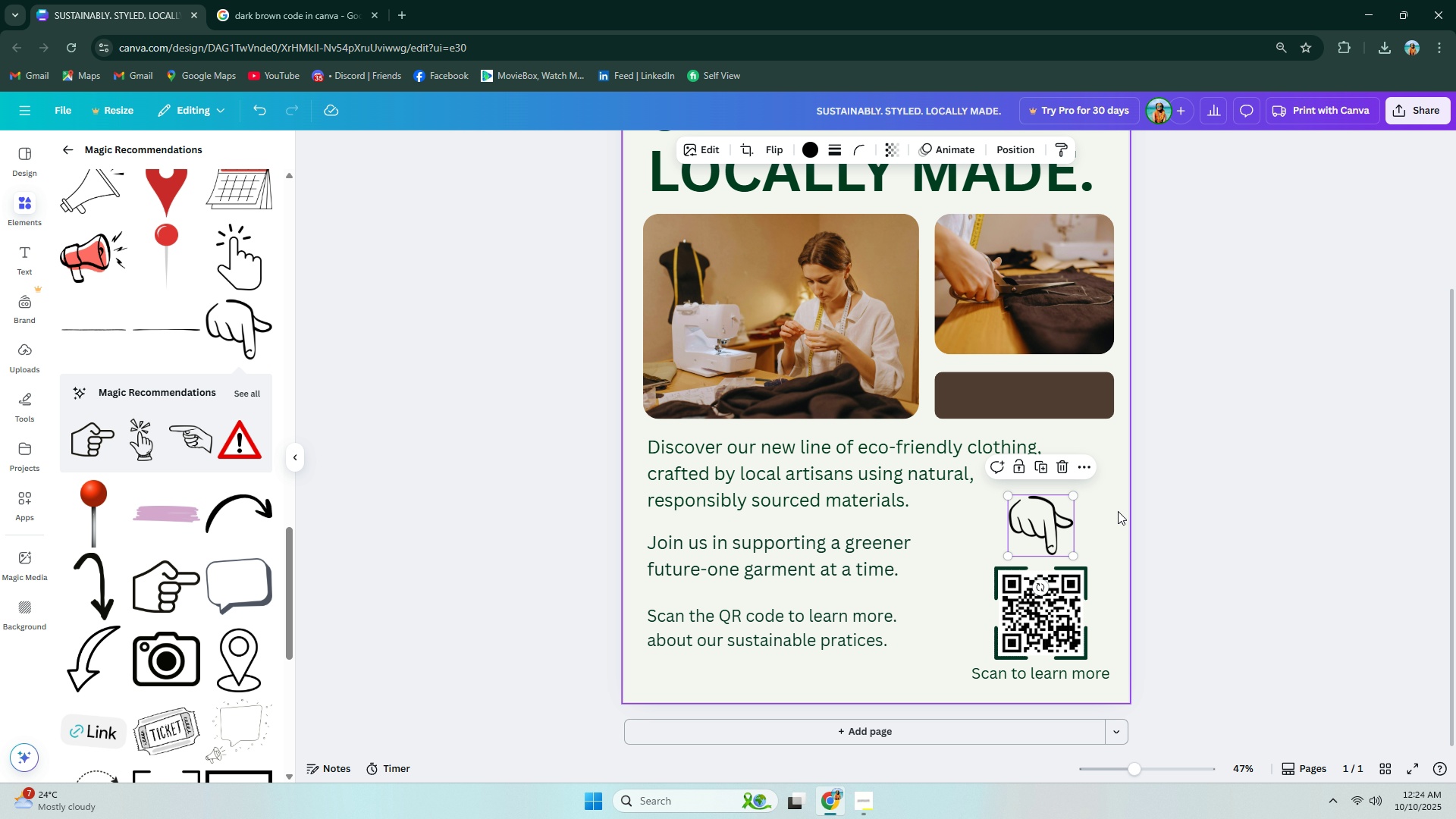 
key(Delete)
 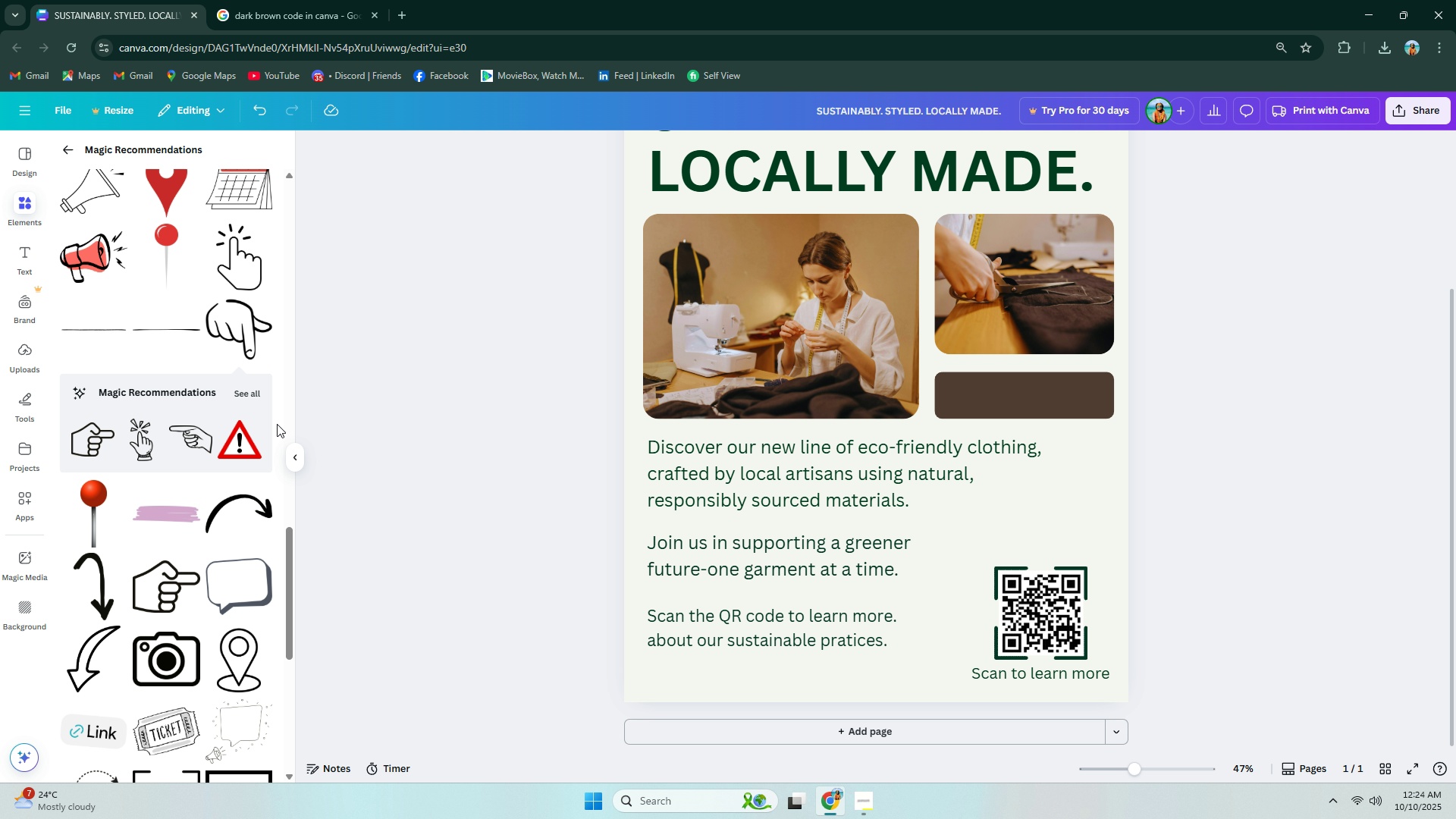 
scroll: coordinate [246, 428], scroll_direction: down, amount: 6.0
 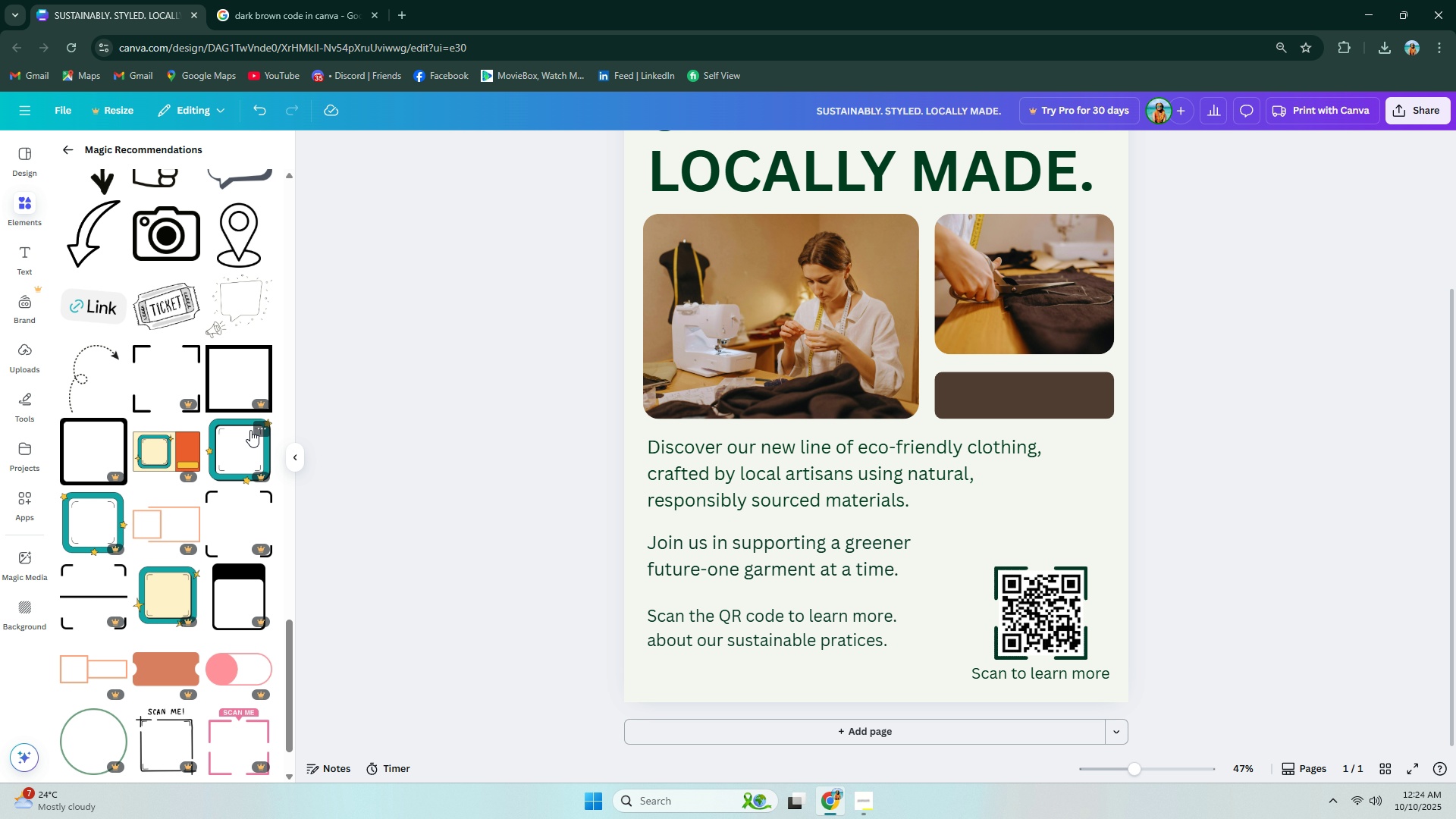 
scroll: coordinate [193, 365], scroll_direction: up, amount: 12.0
 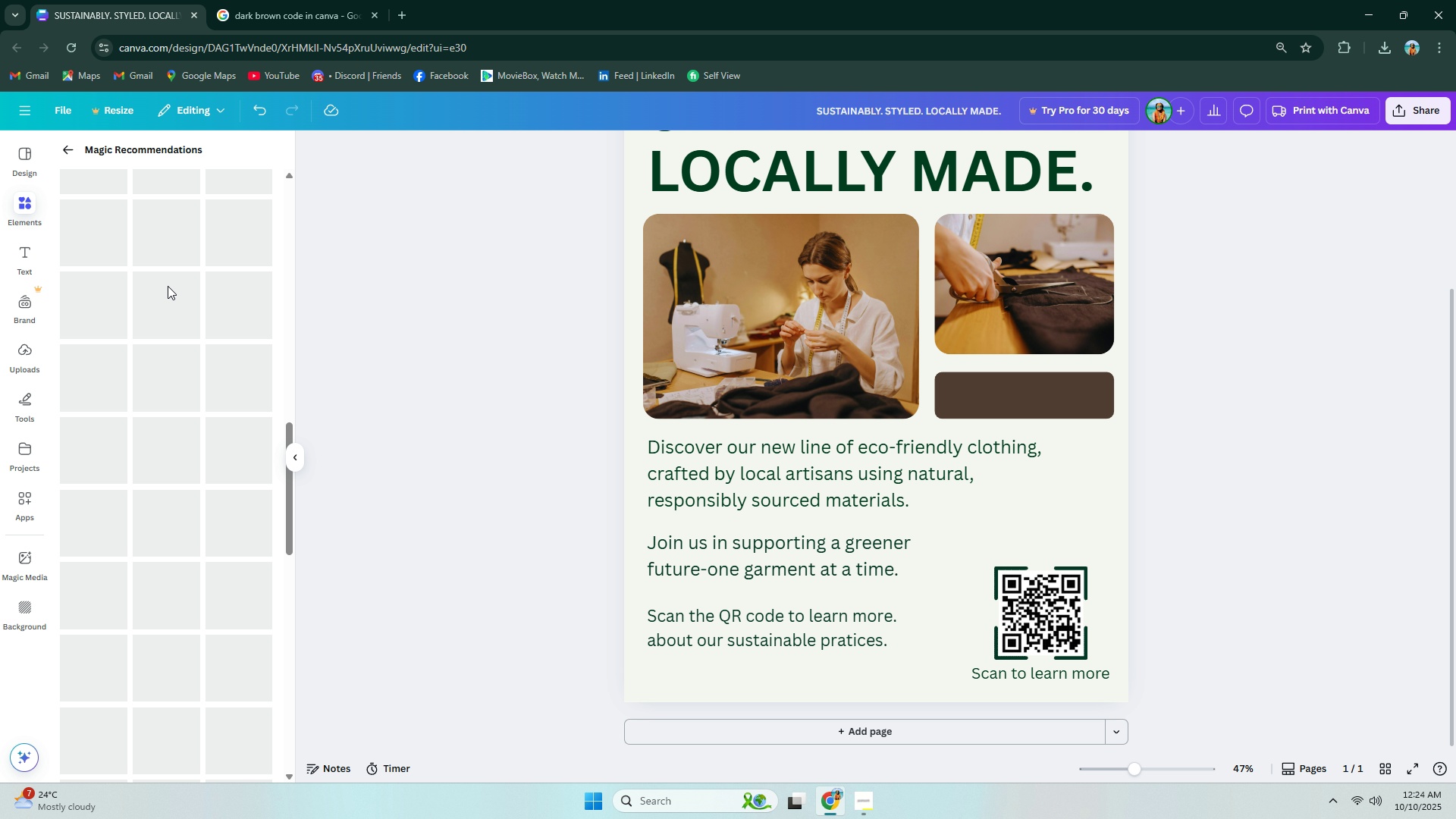 
left_click([165, 285])
 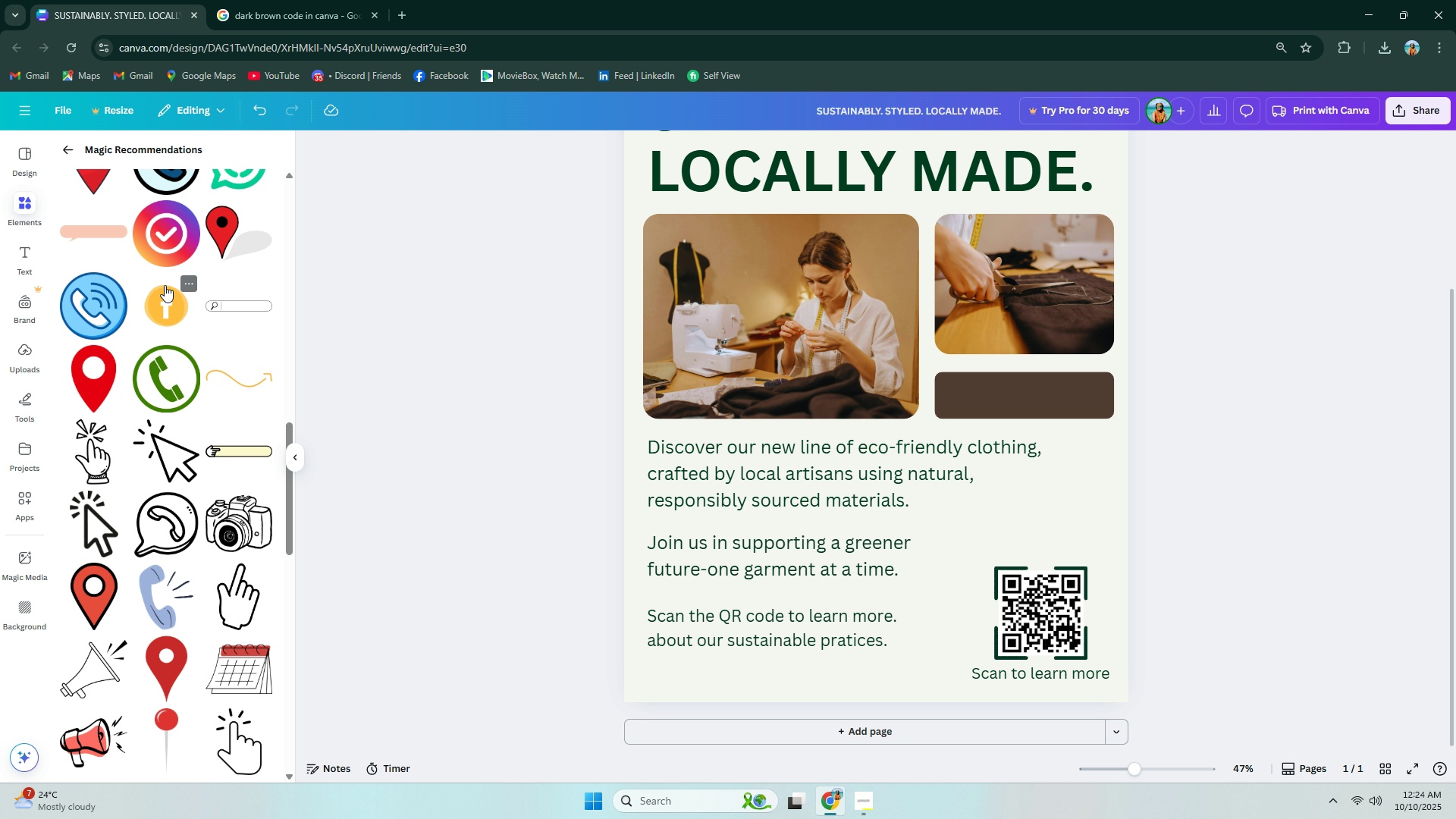 
scroll: coordinate [997, 213], scroll_direction: up, amount: 31.0
 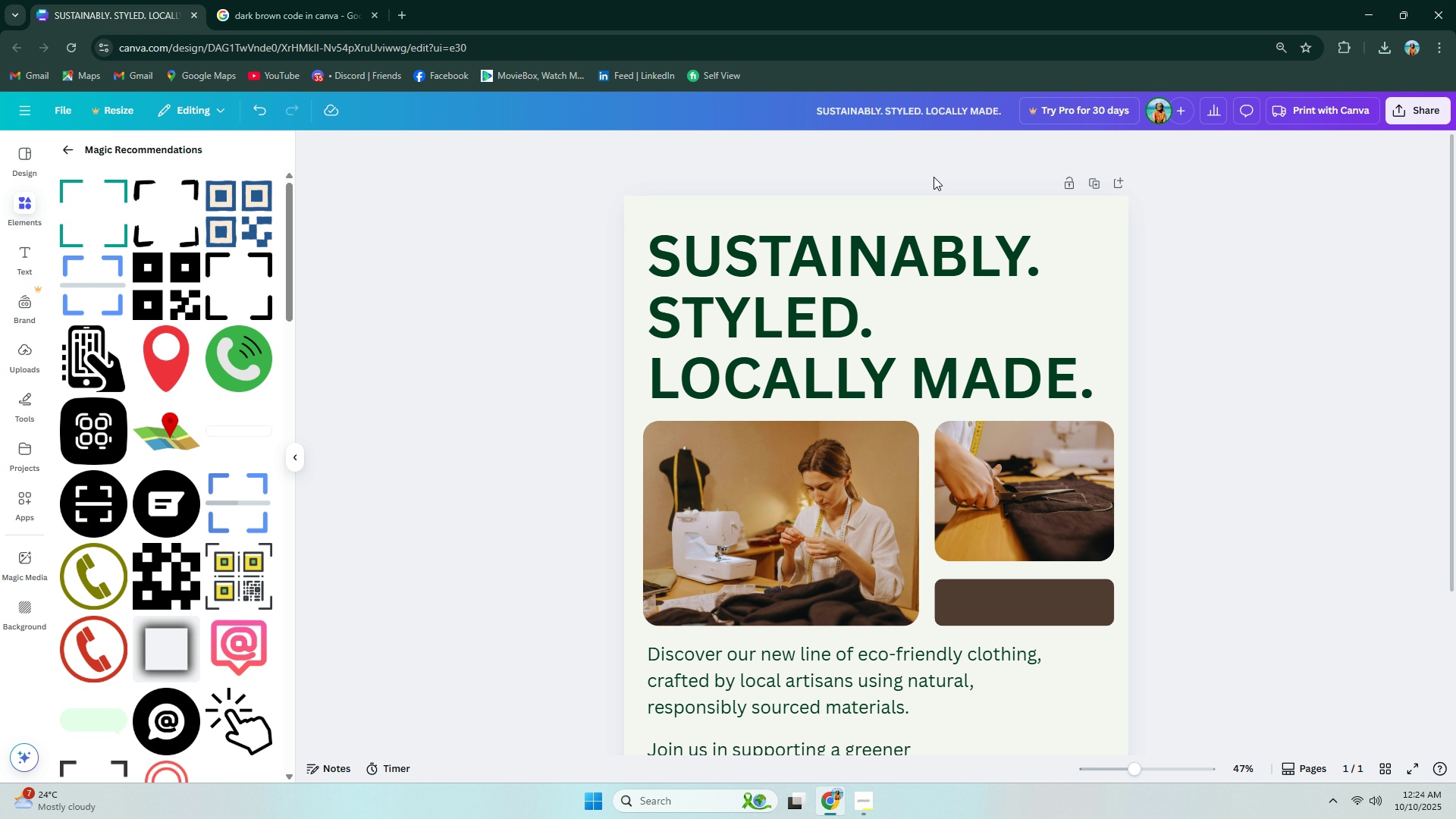 
left_click([929, 174])
 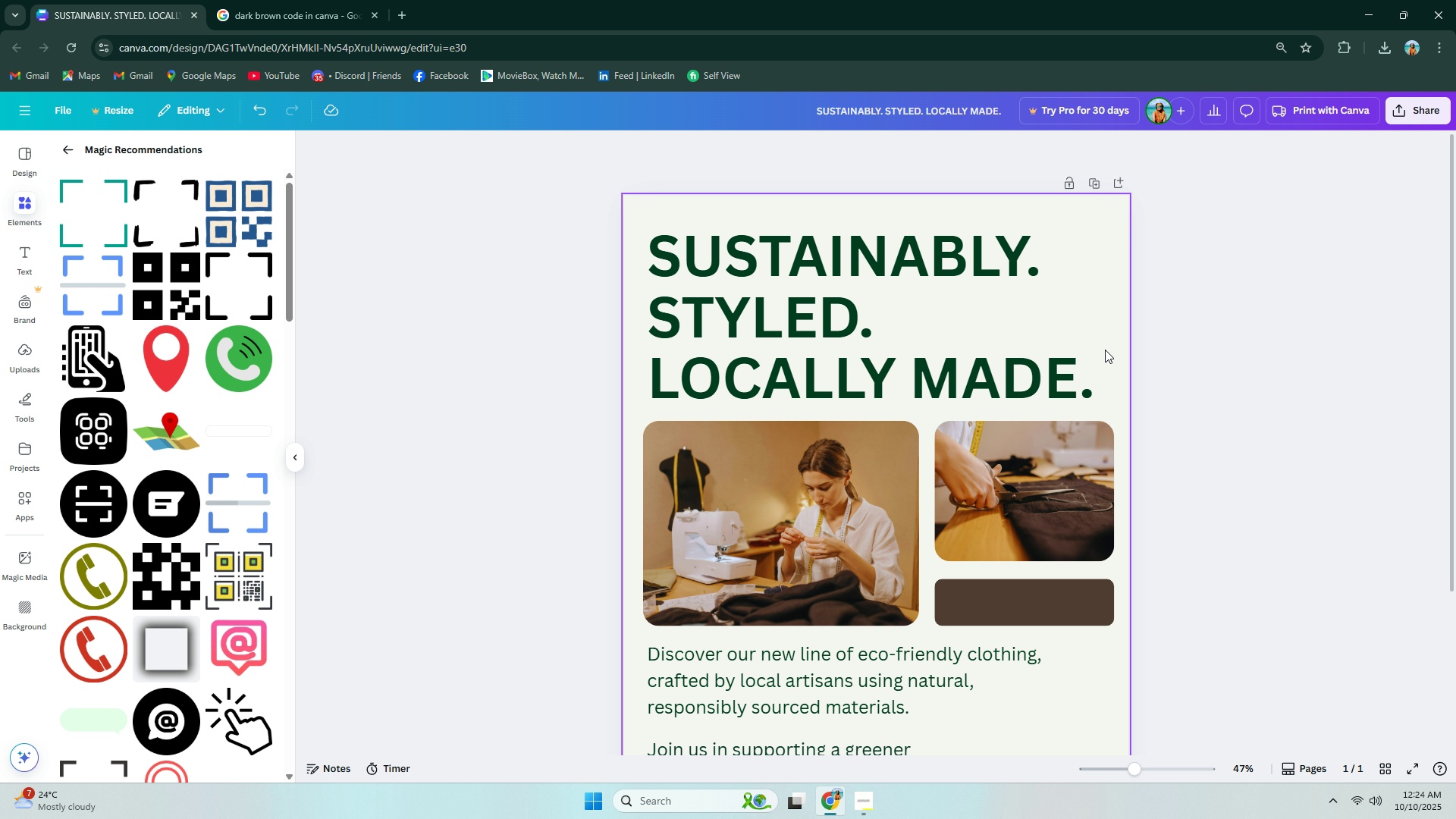 
left_click([1105, 350])
 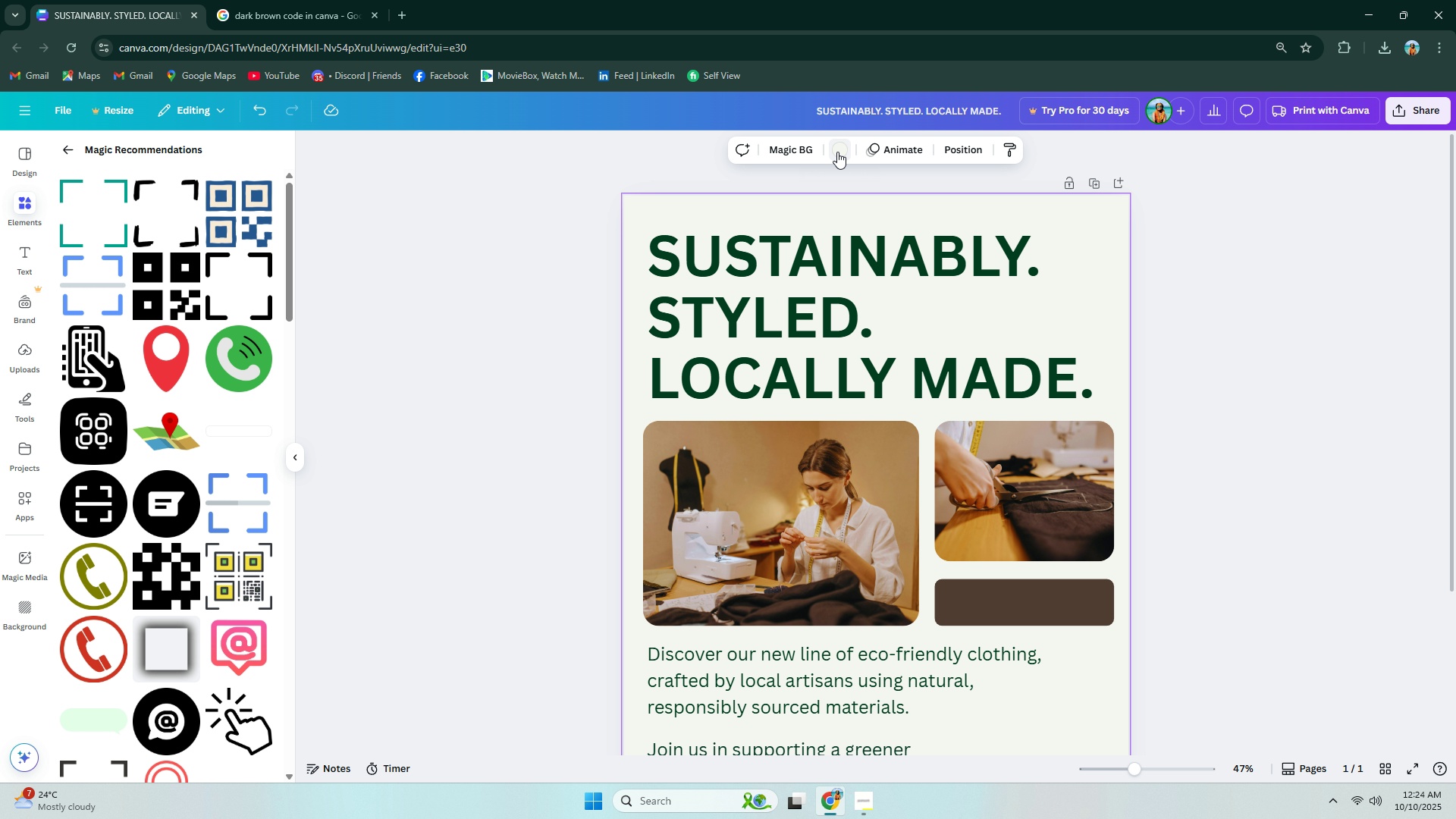 
left_click([834, 151])
 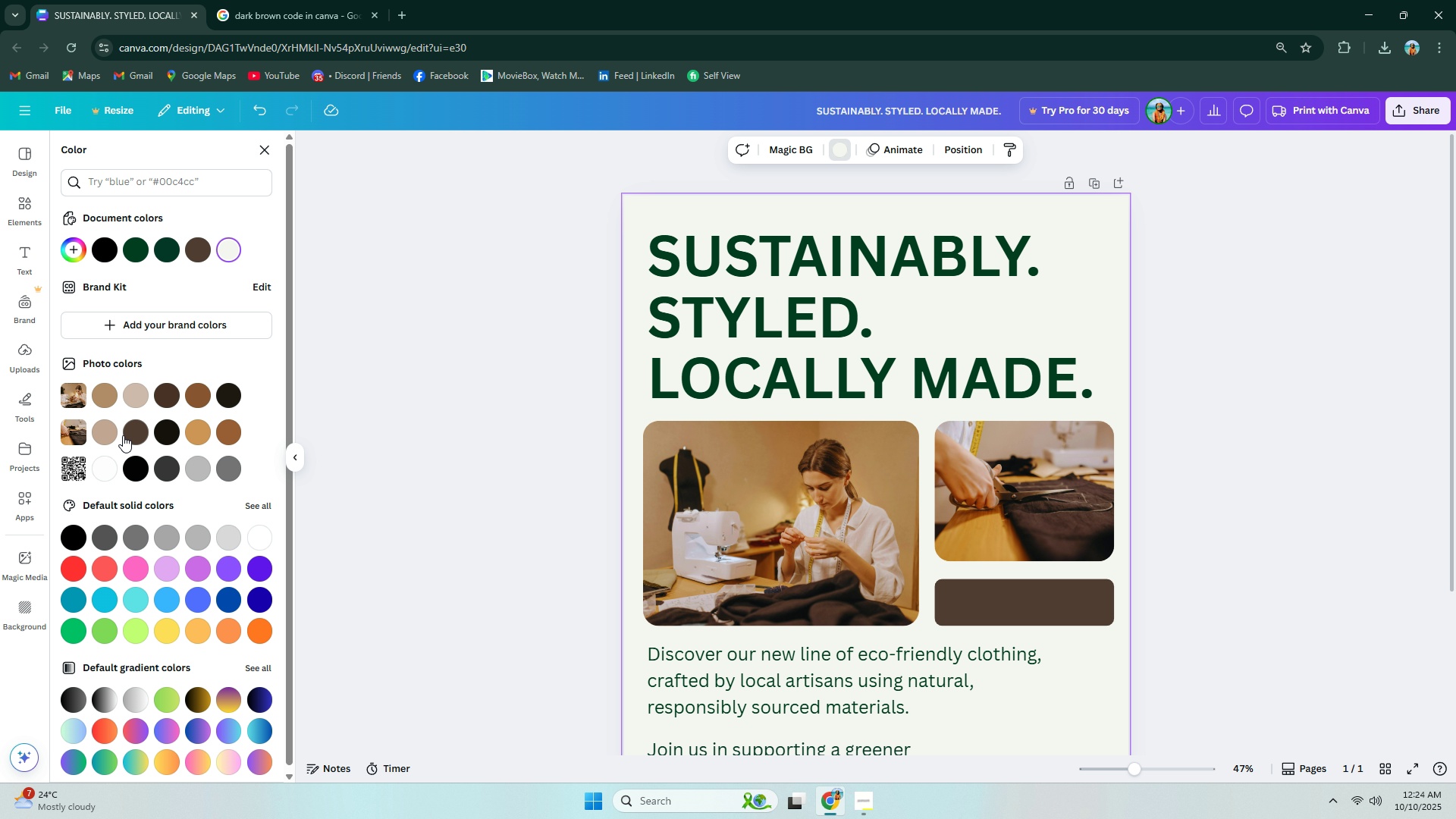 
left_click([99, 410])
 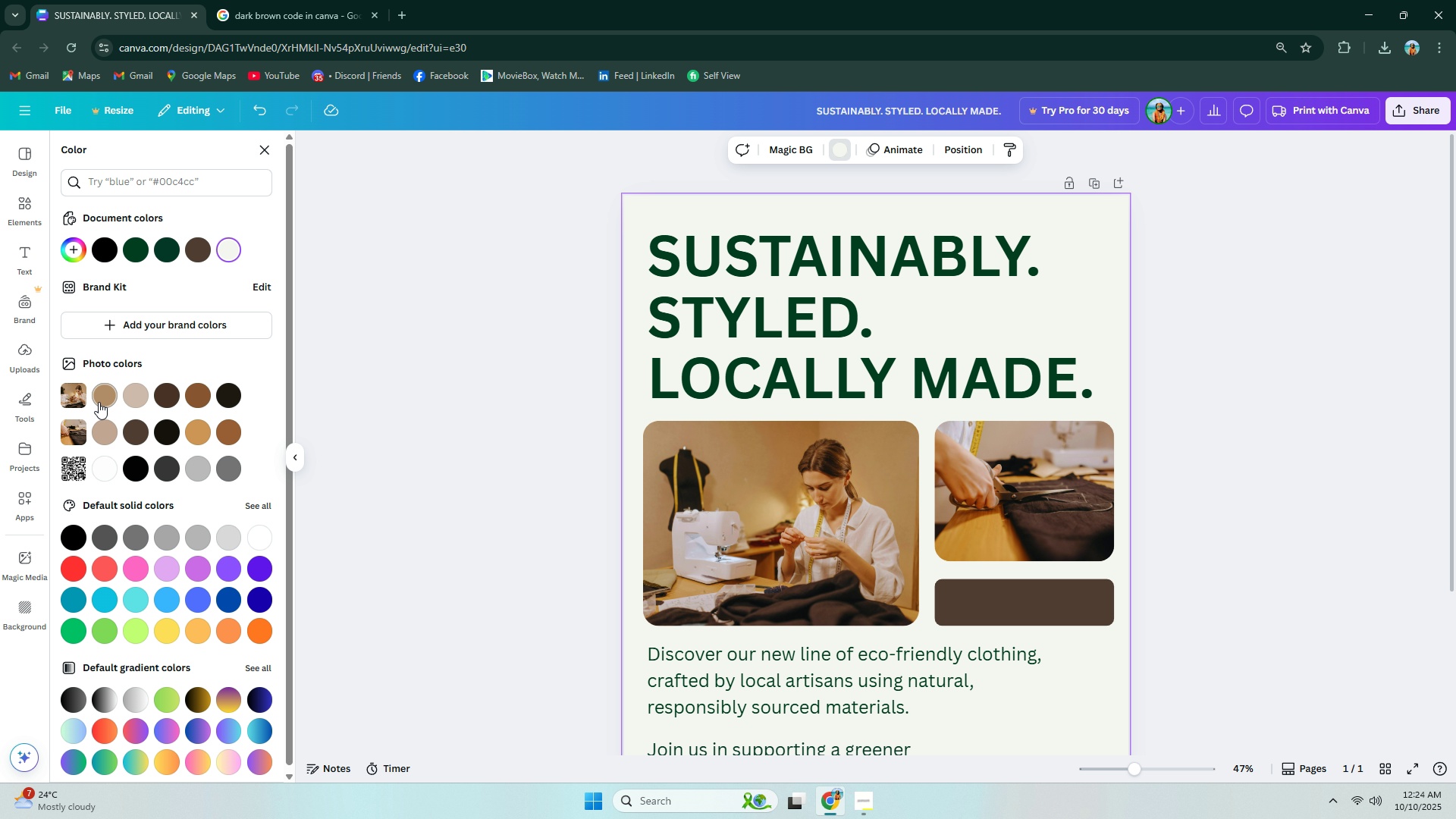 
left_click([99, 402])
 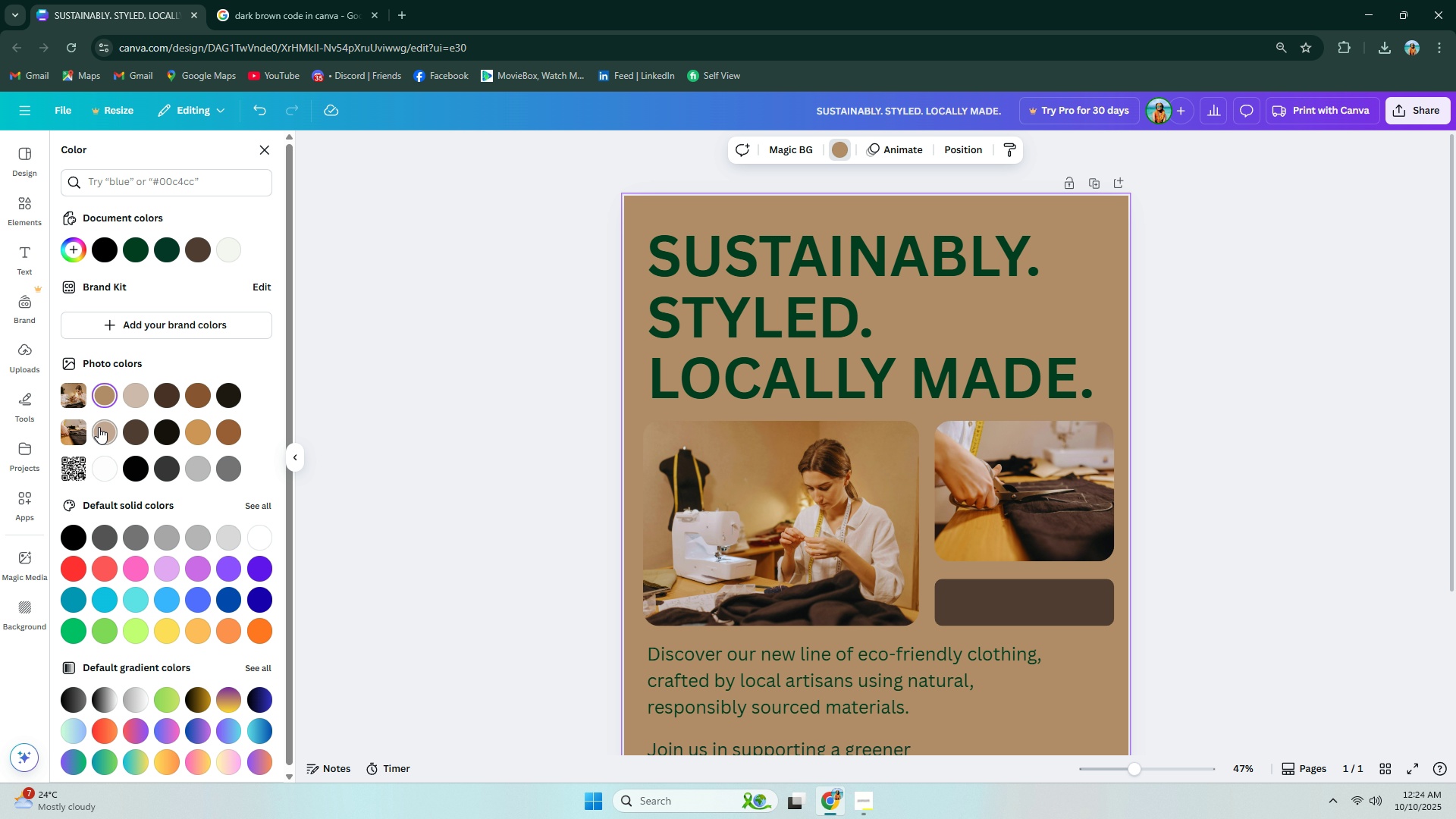 
left_click([99, 427])
 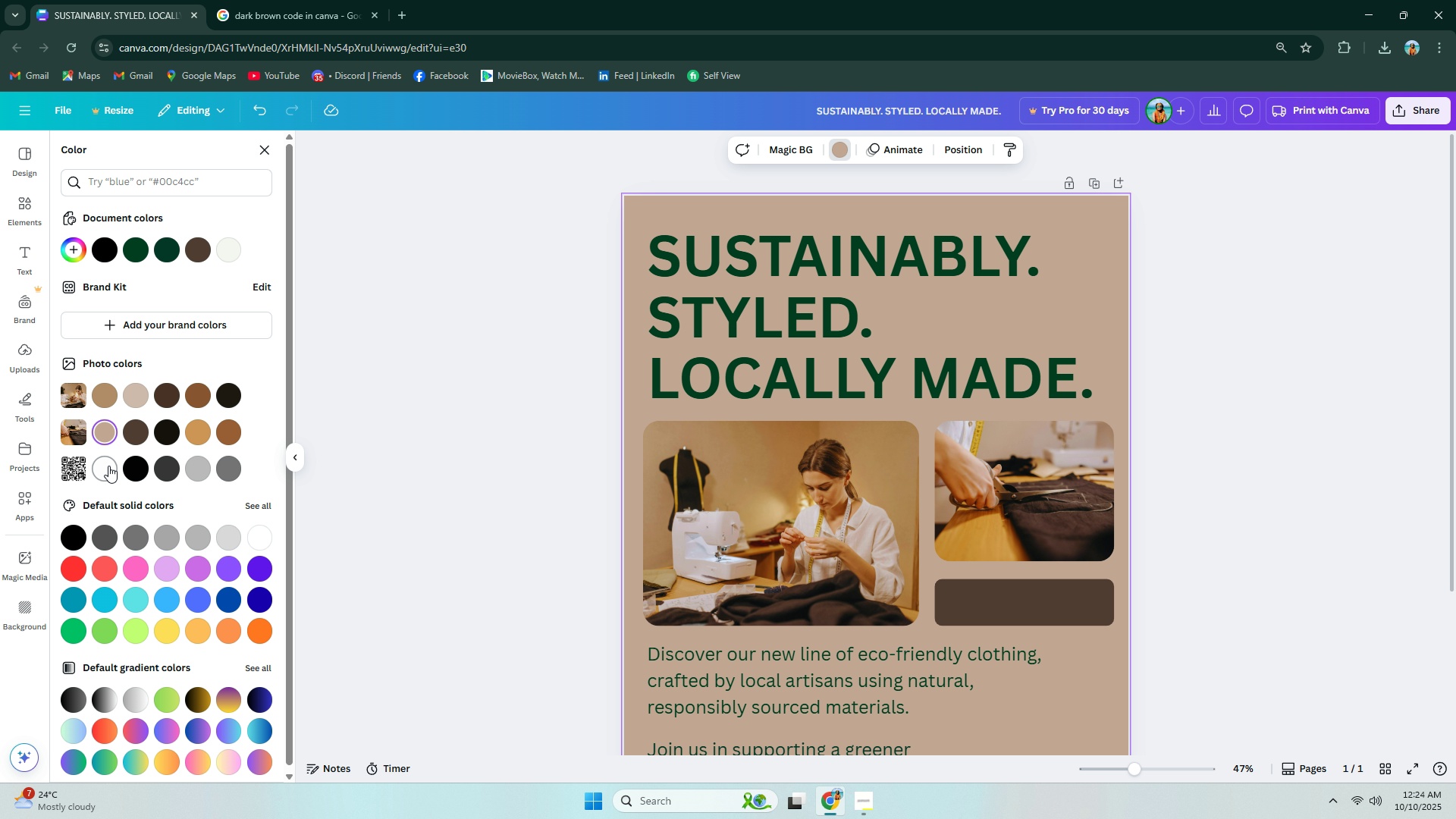 
left_click([108, 466])
 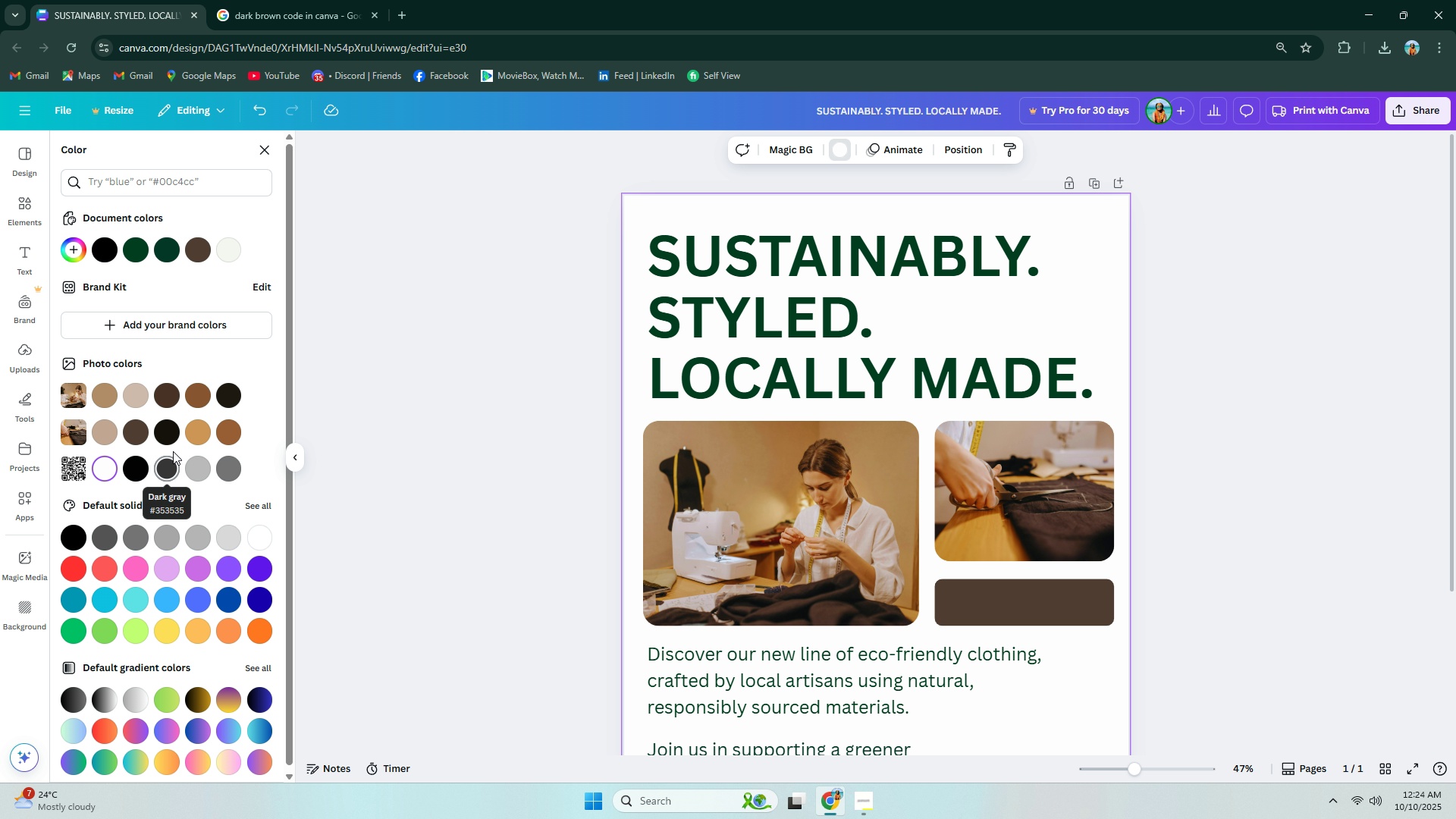 
left_click([134, 394])
 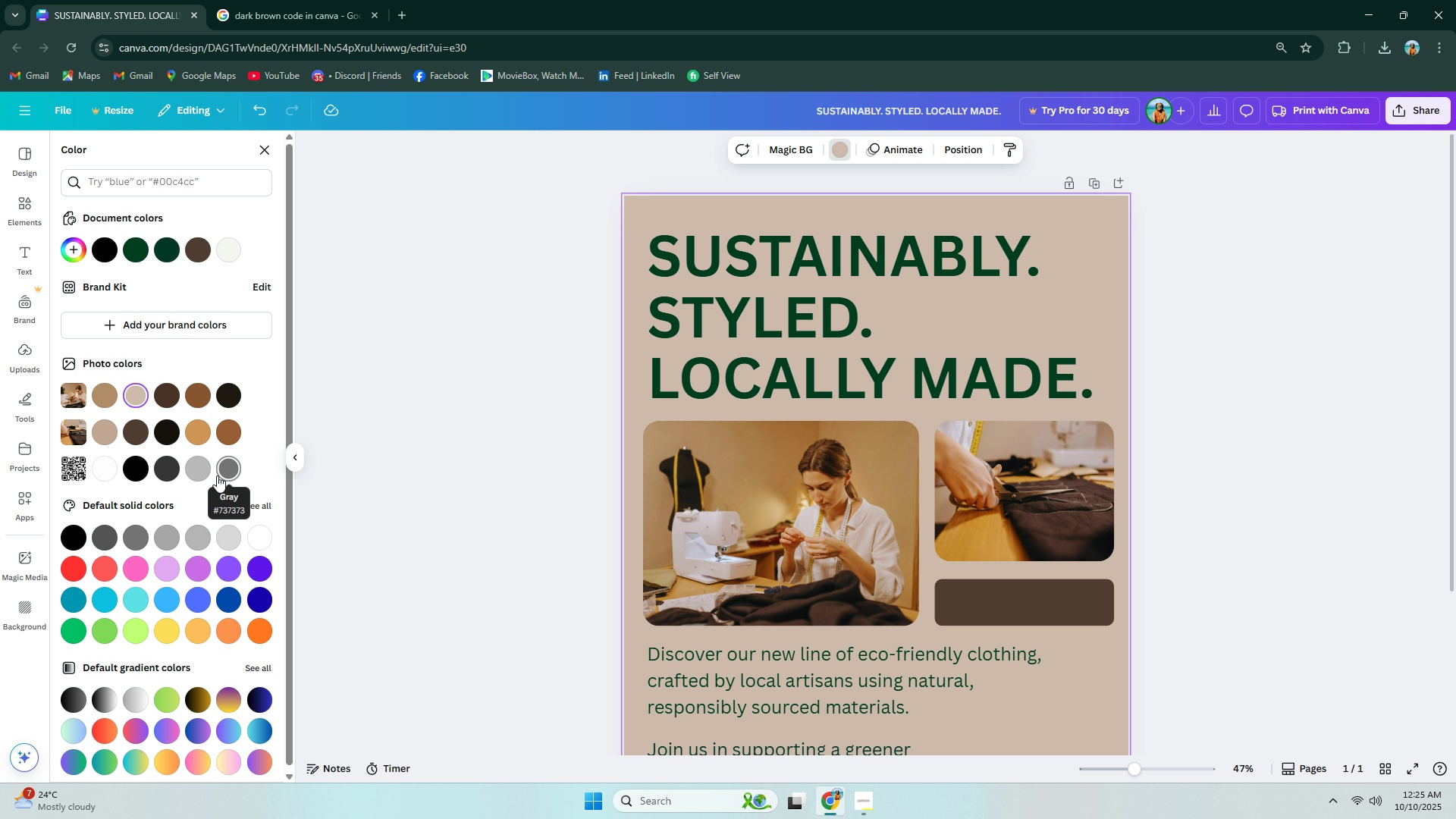 
wait(5.38)
 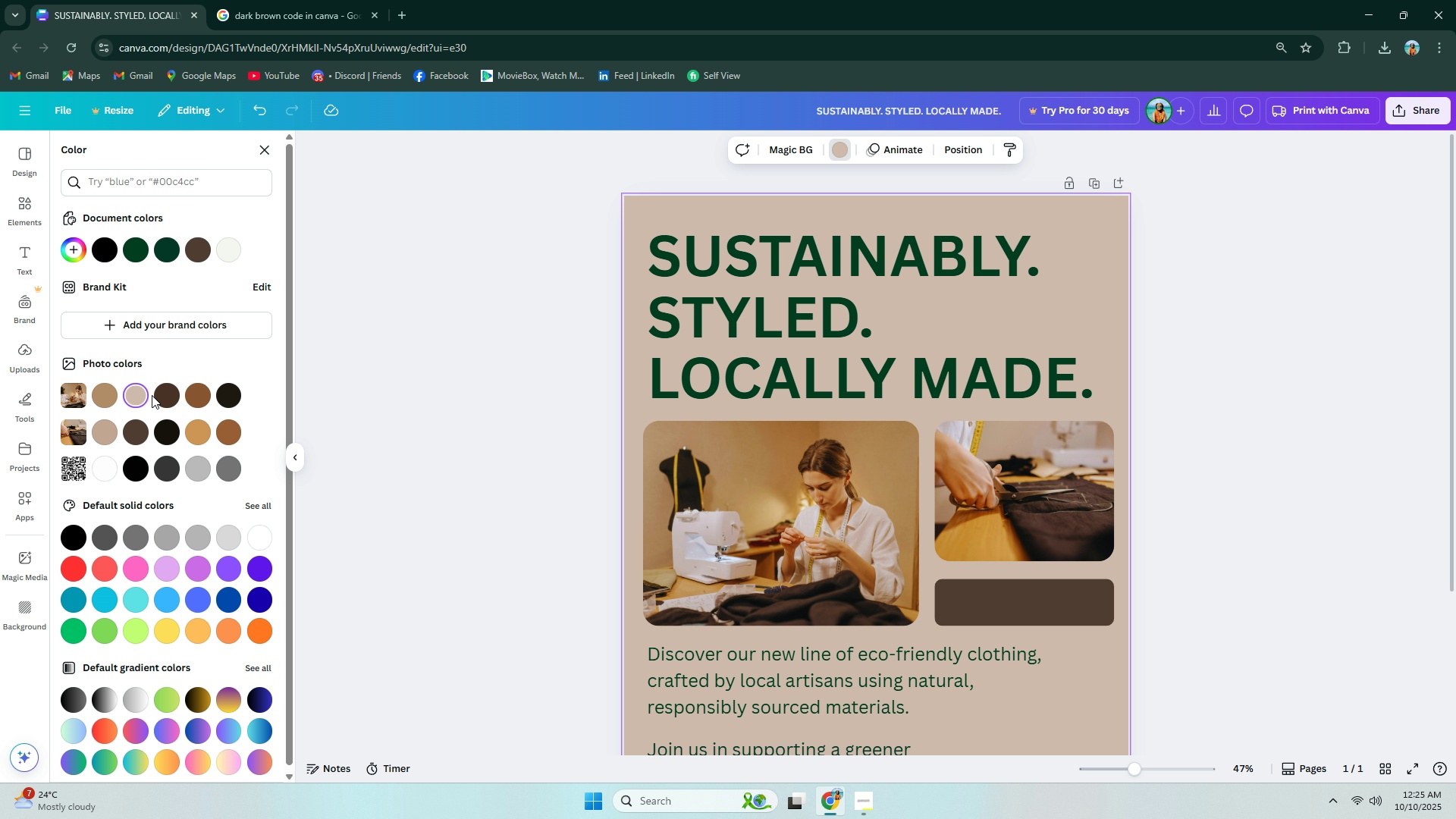 
left_click([303, 0])
 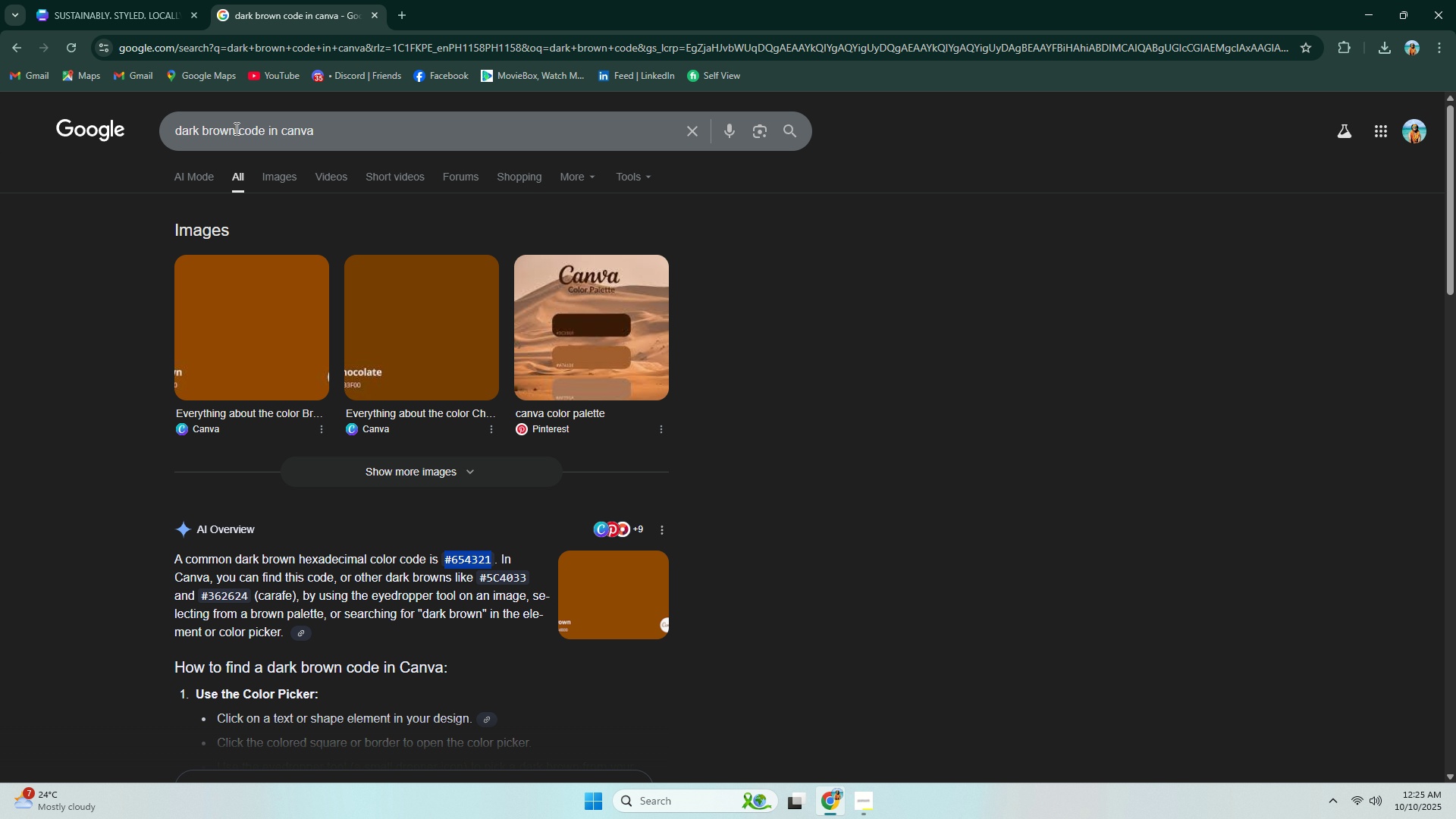 
left_click_drag(start_coordinate=[239, 128], to_coordinate=[158, 138])
 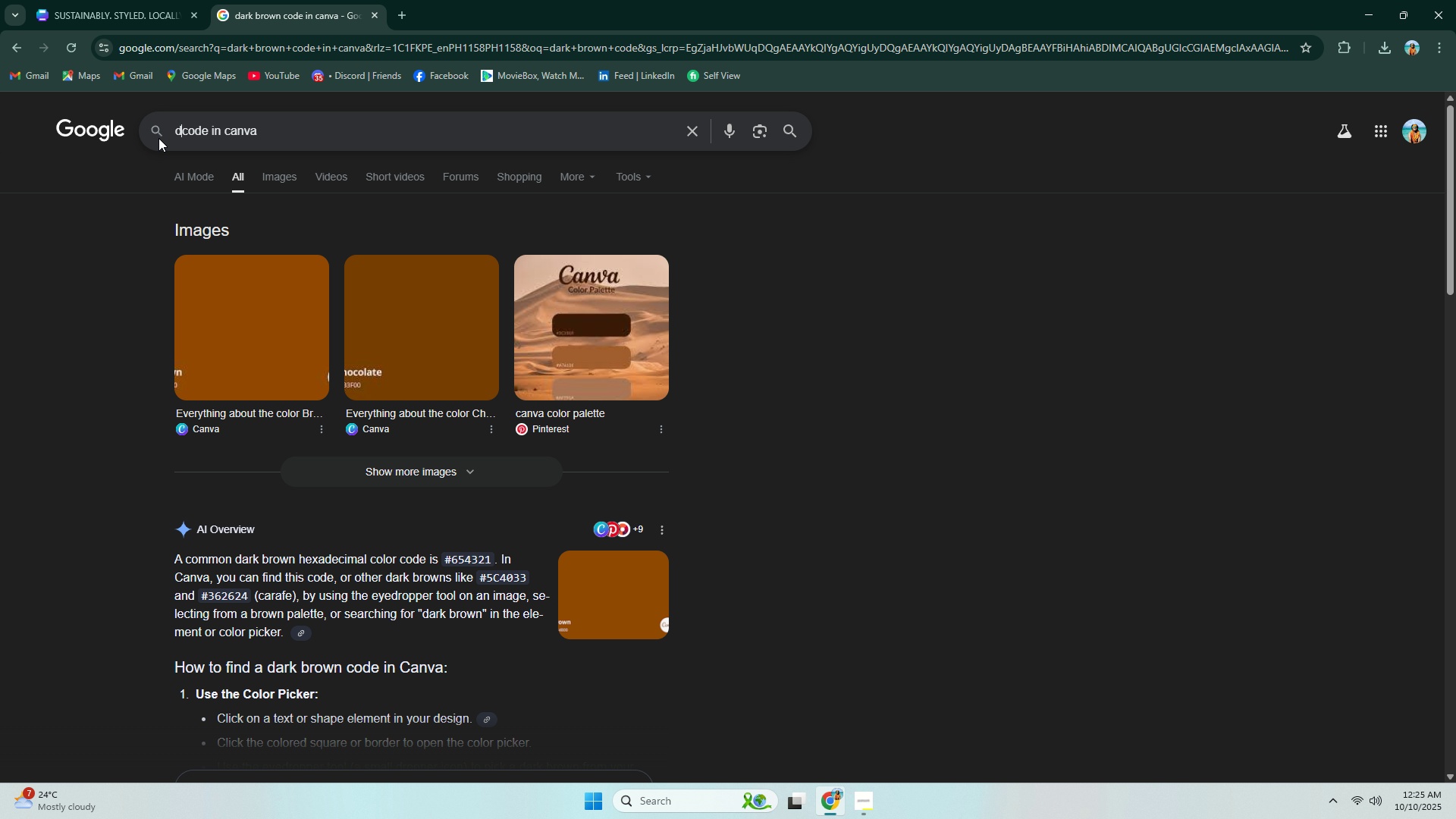 
type(dirty )
 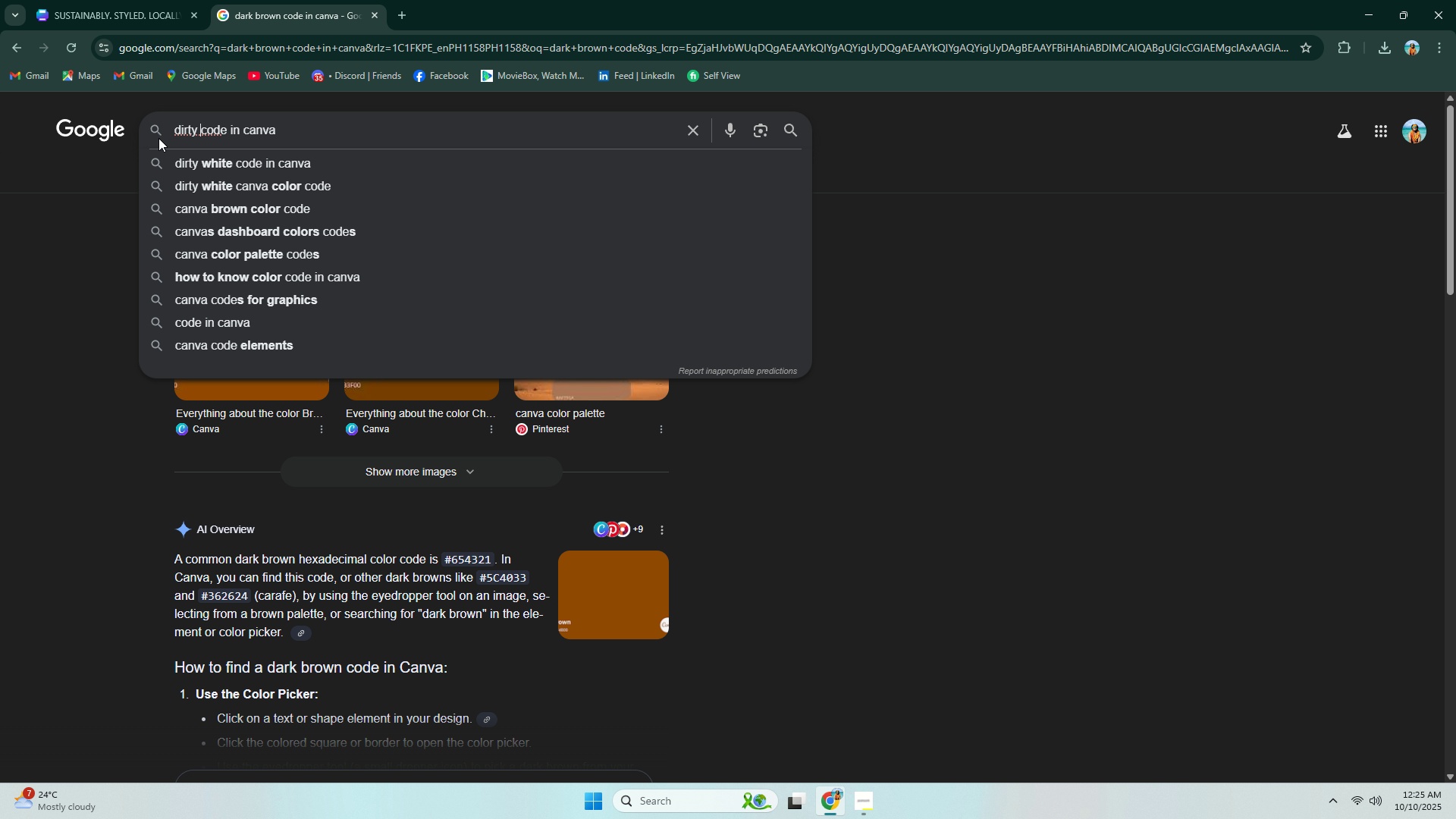 
key(ArrowDown)
 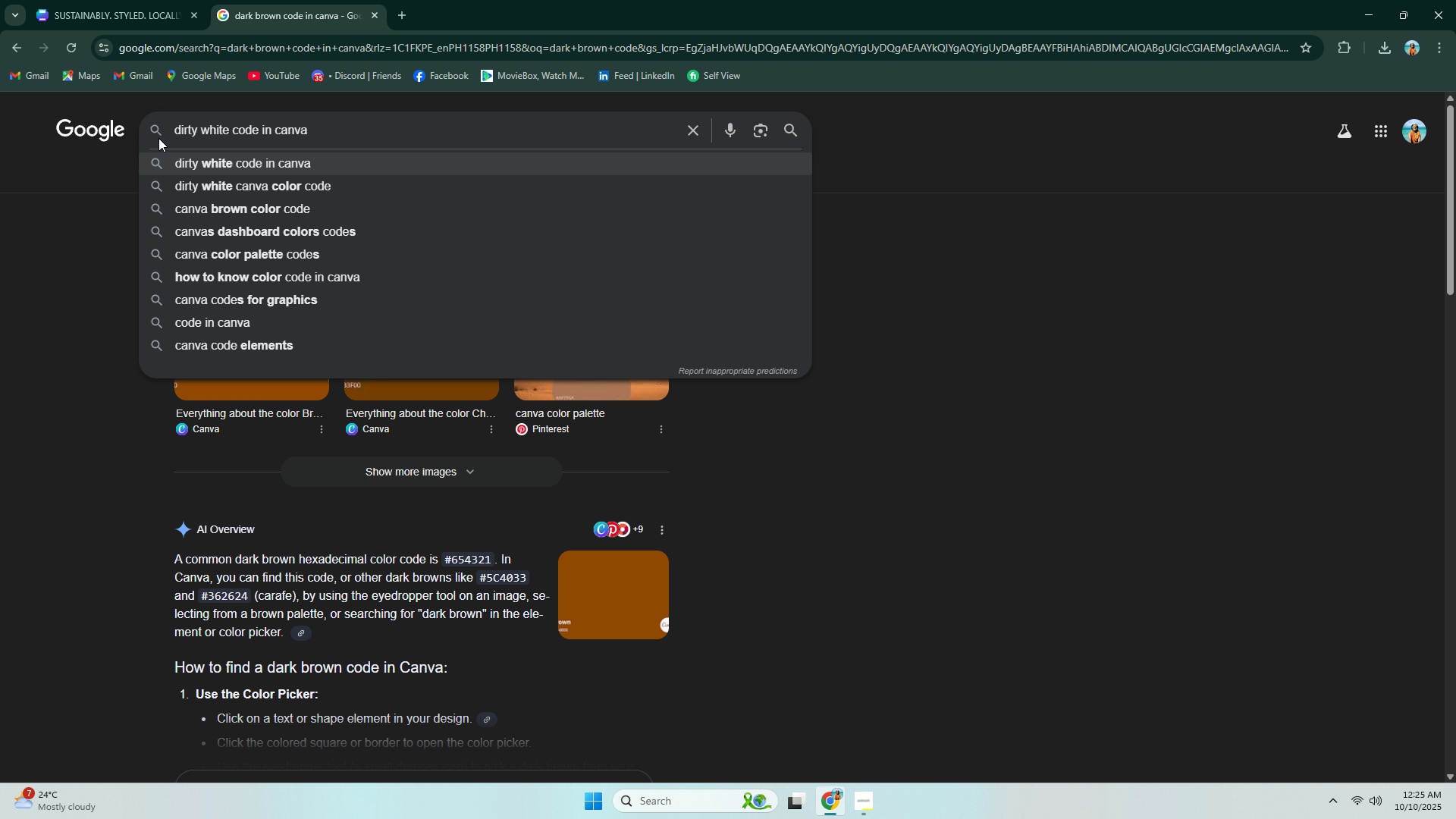 
key(Enter)
 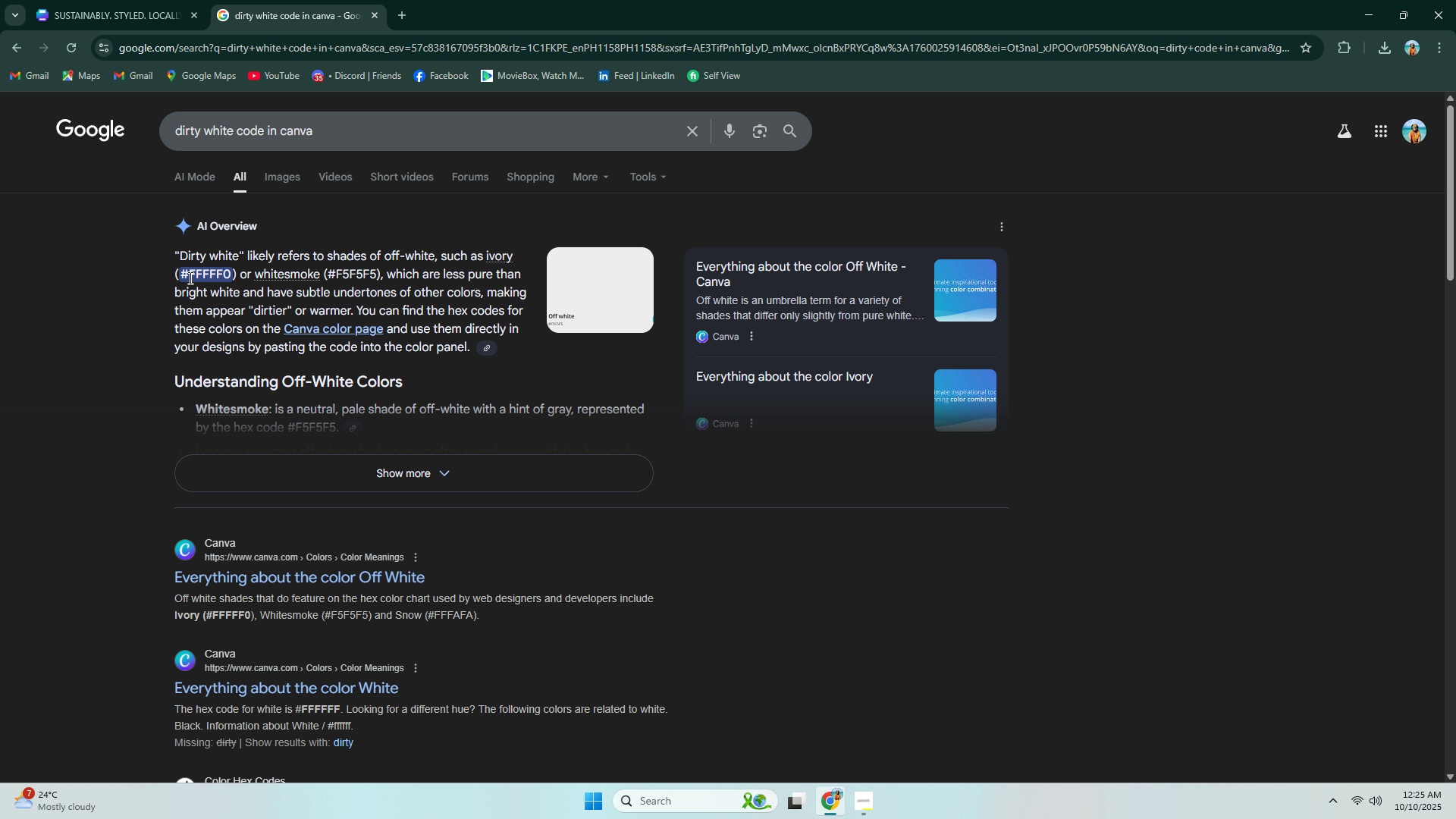 
left_click_drag(start_coordinate=[180, 275], to_coordinate=[231, 275])
 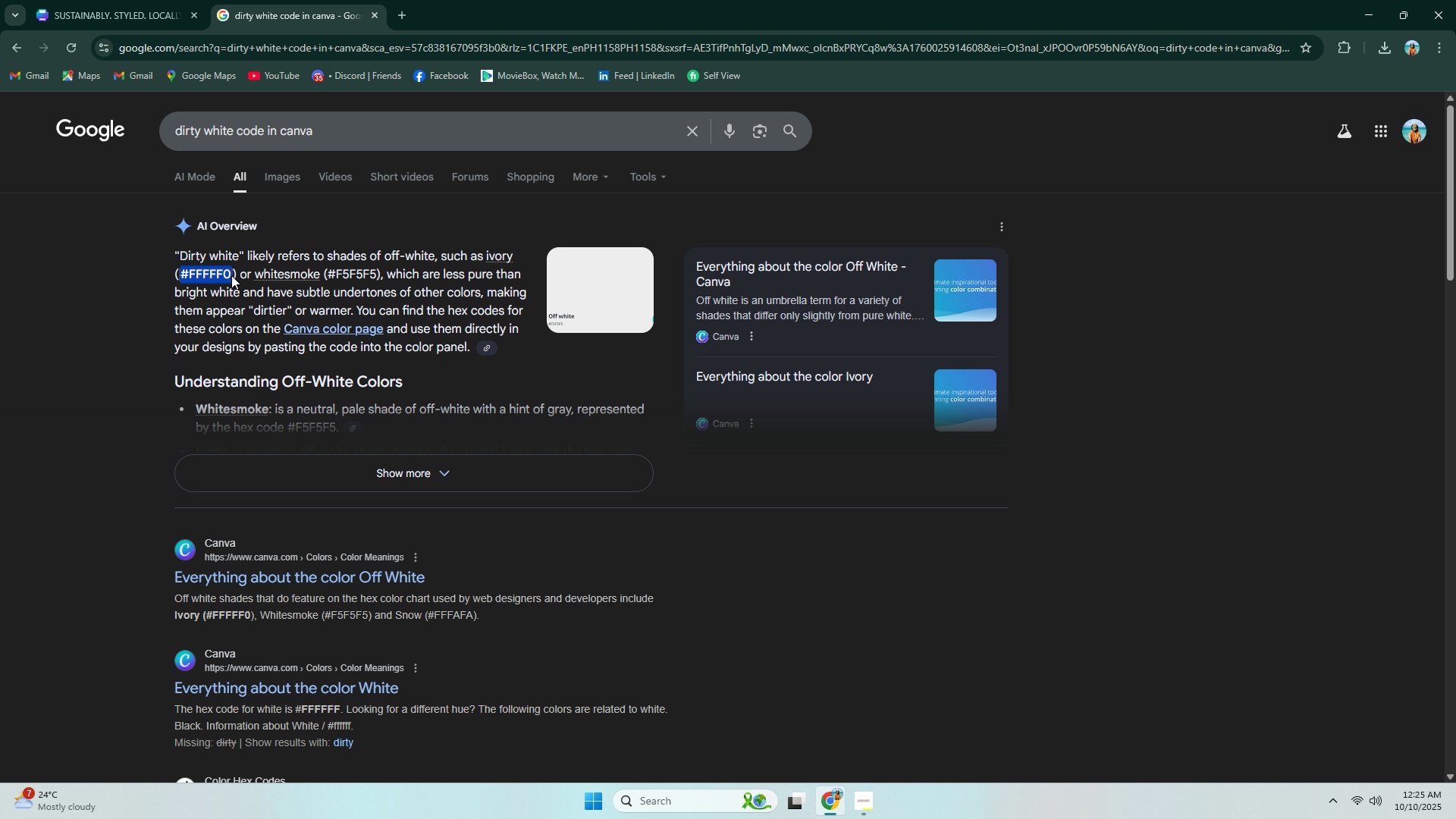 
key(Control+ControlLeft)
 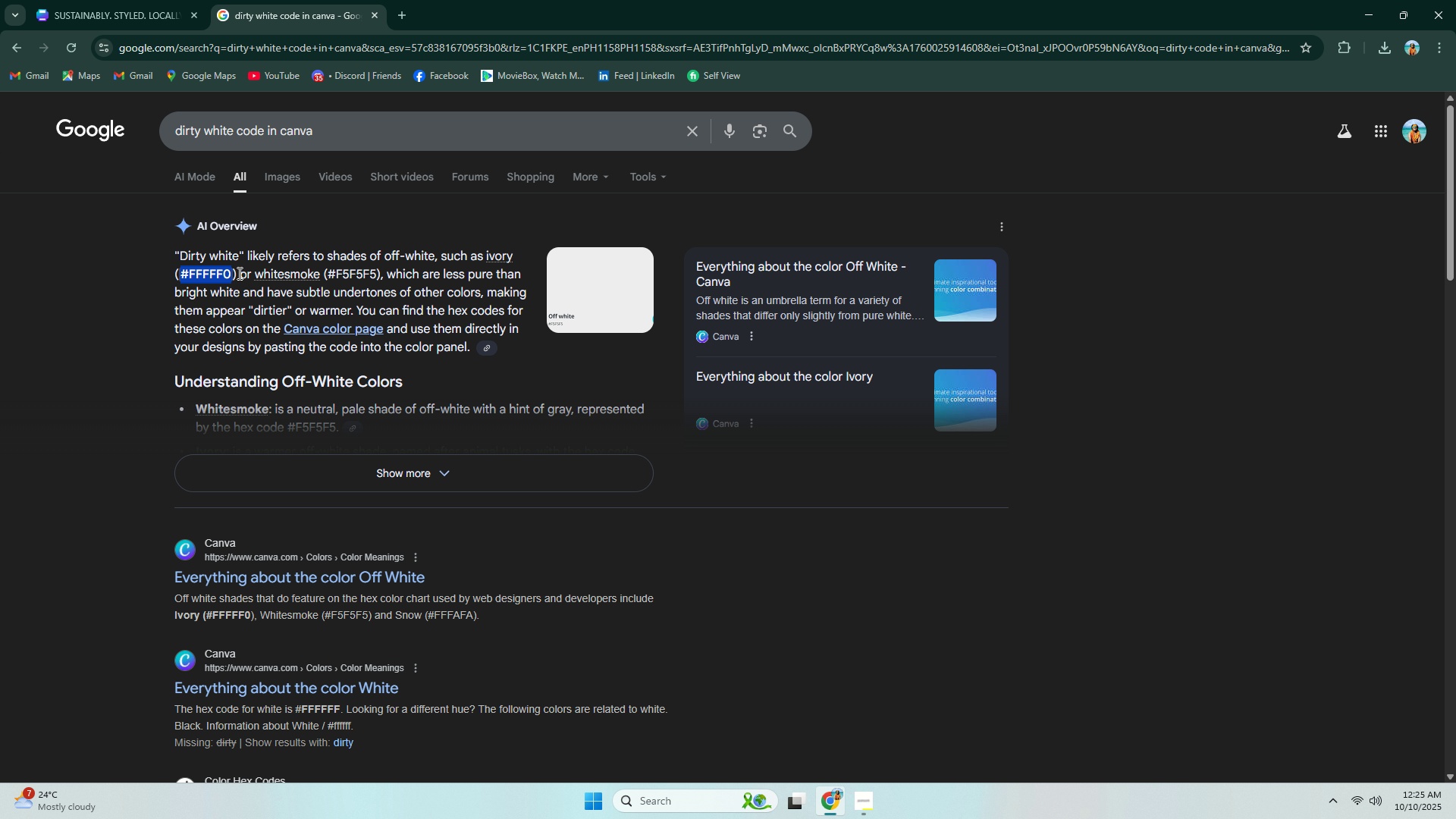 
key(Control+C)
 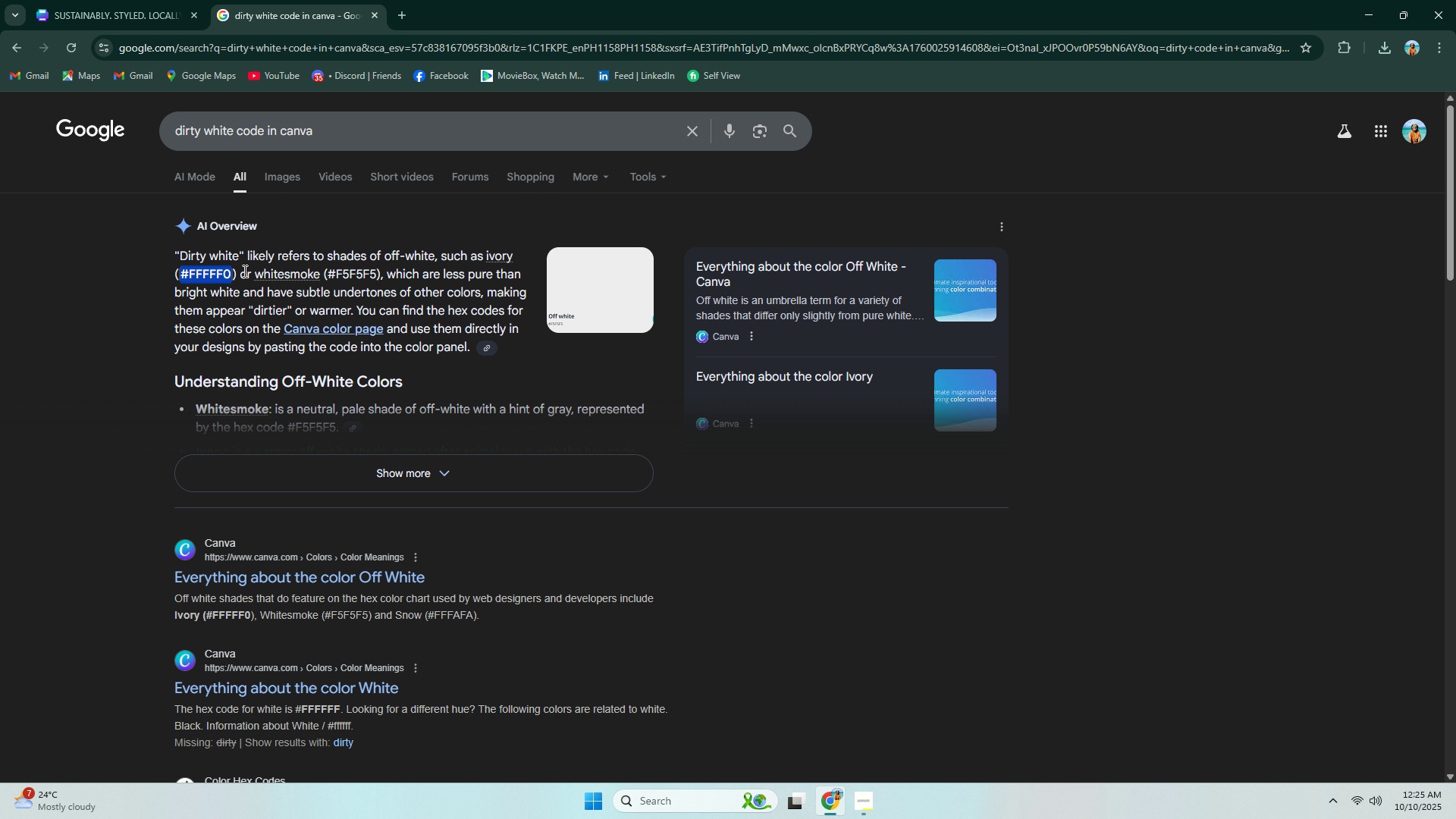 
key(Alt+AltLeft)